 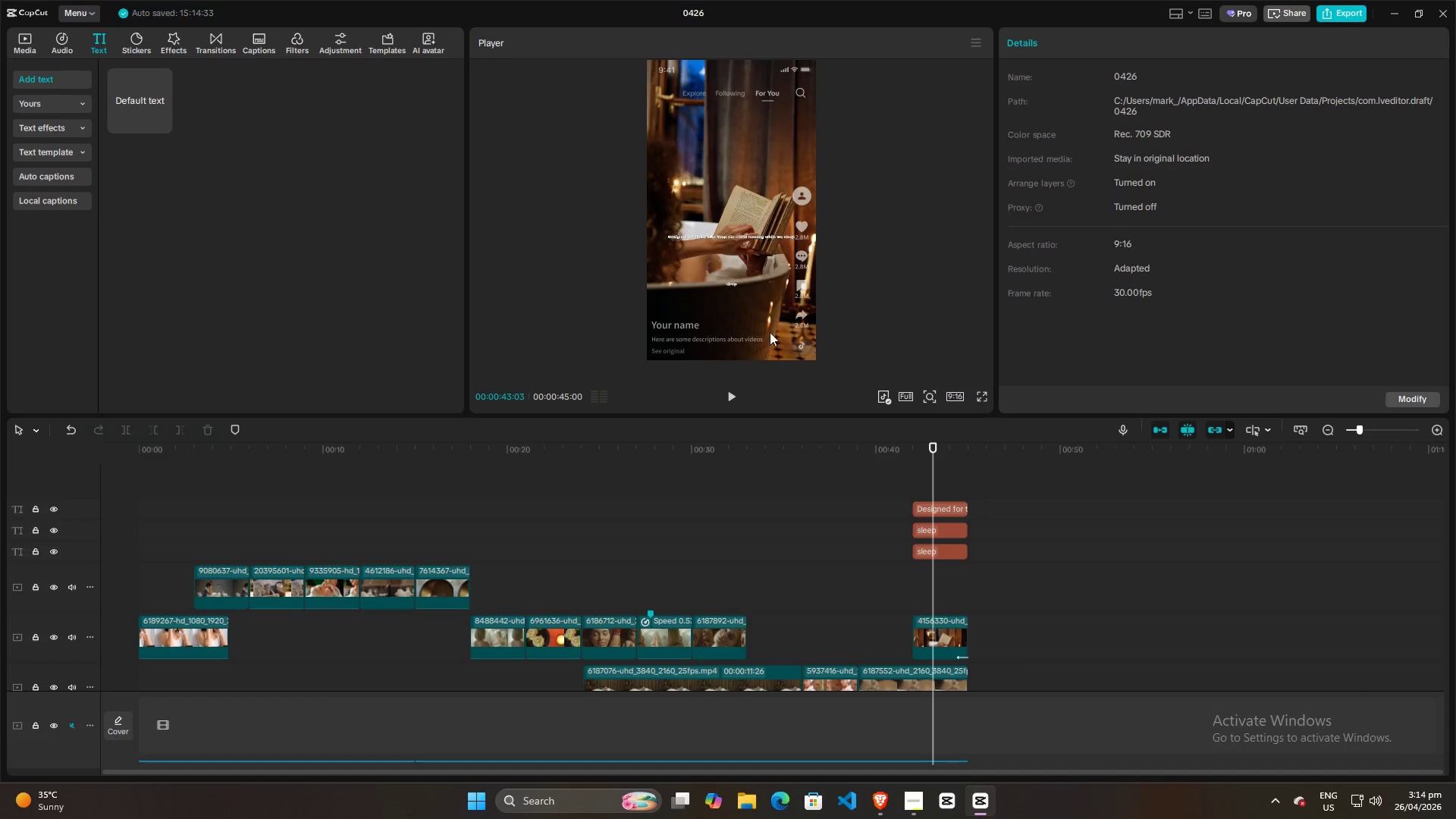 
left_click([935, 556])
 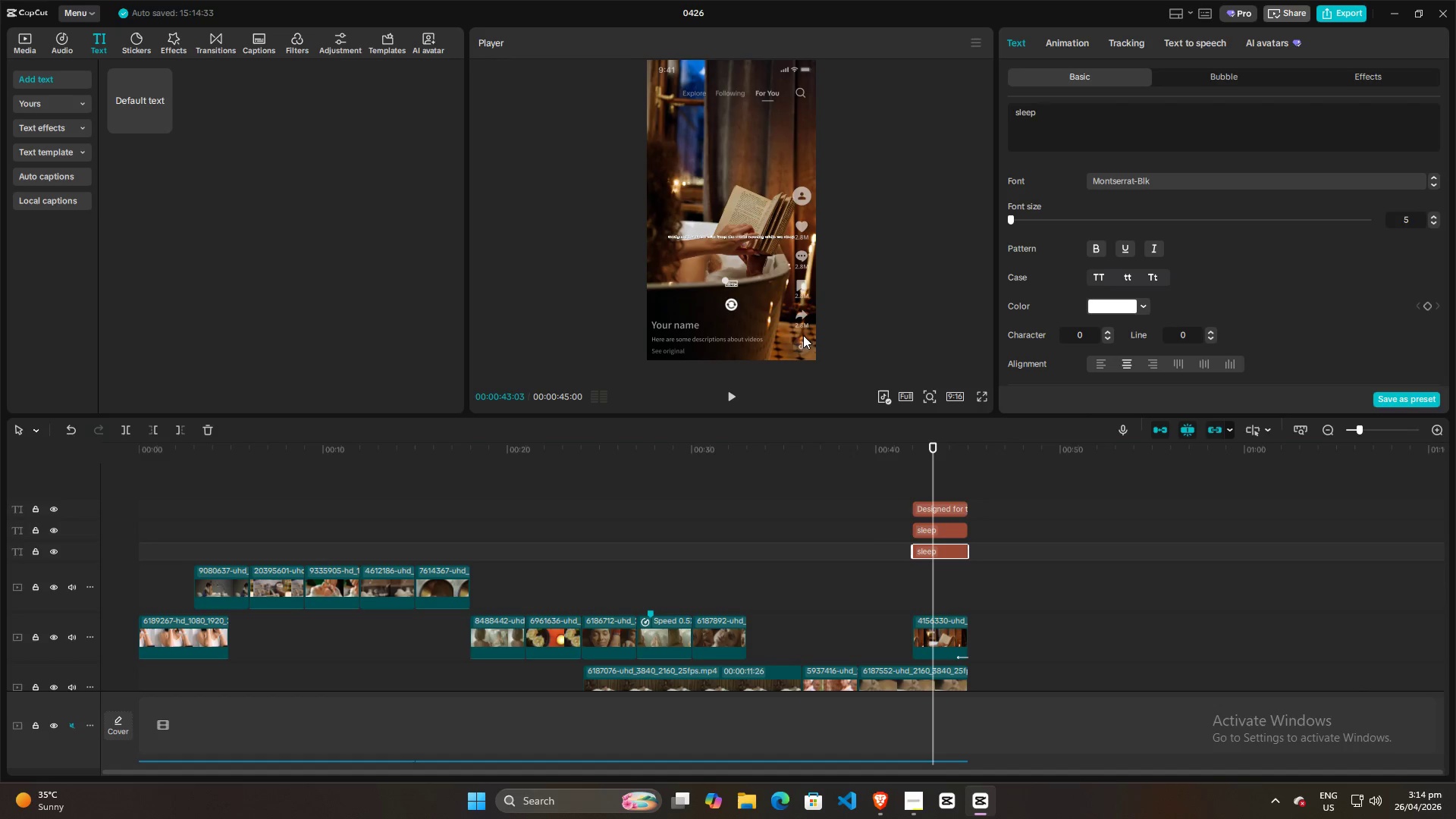 
hold_key(key=ControlLeft, duration=0.34)
scroll: coordinate [736, 312], scroll_direction: up, amount: 1.0
 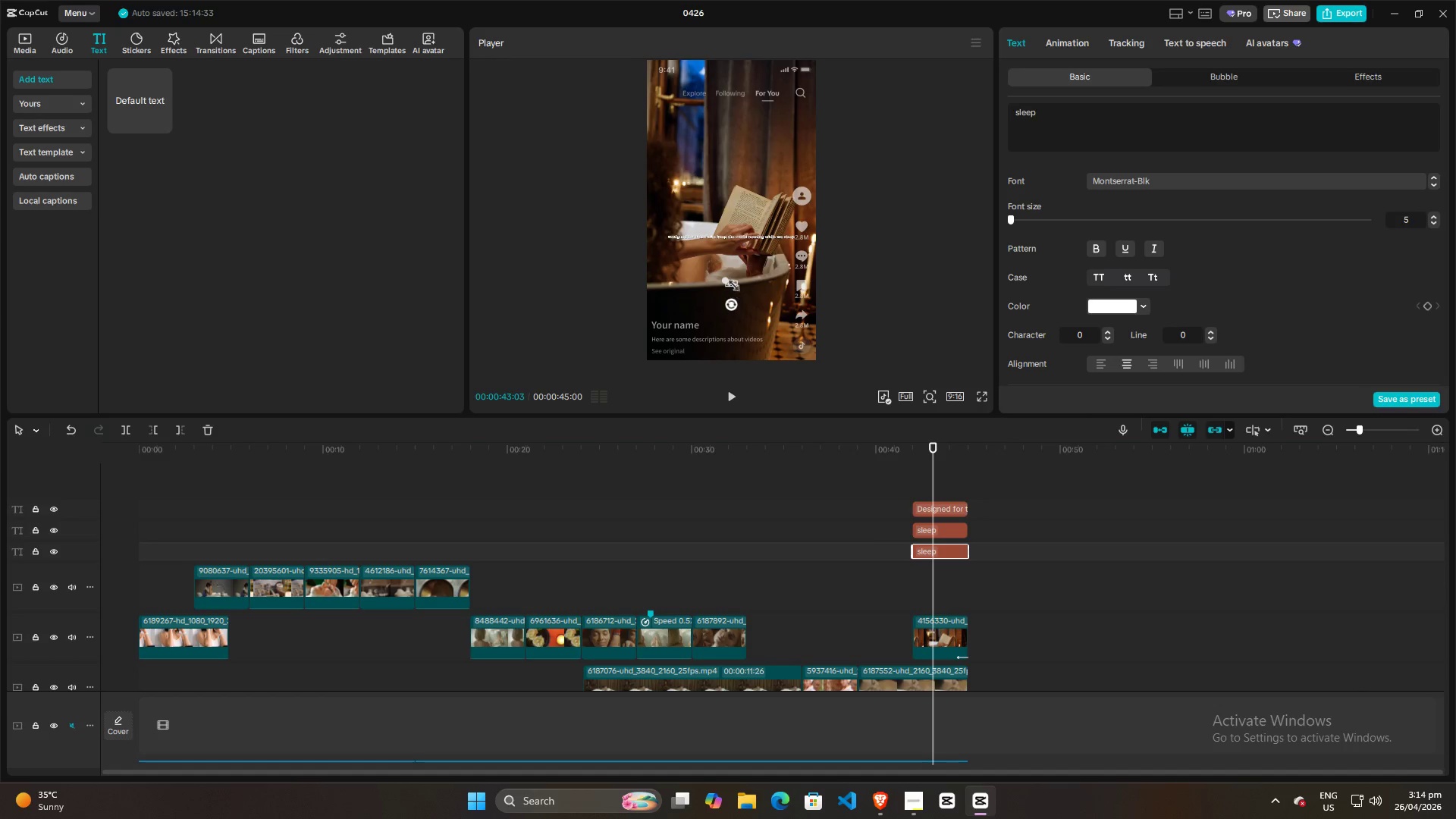 
left_click([730, 283])
 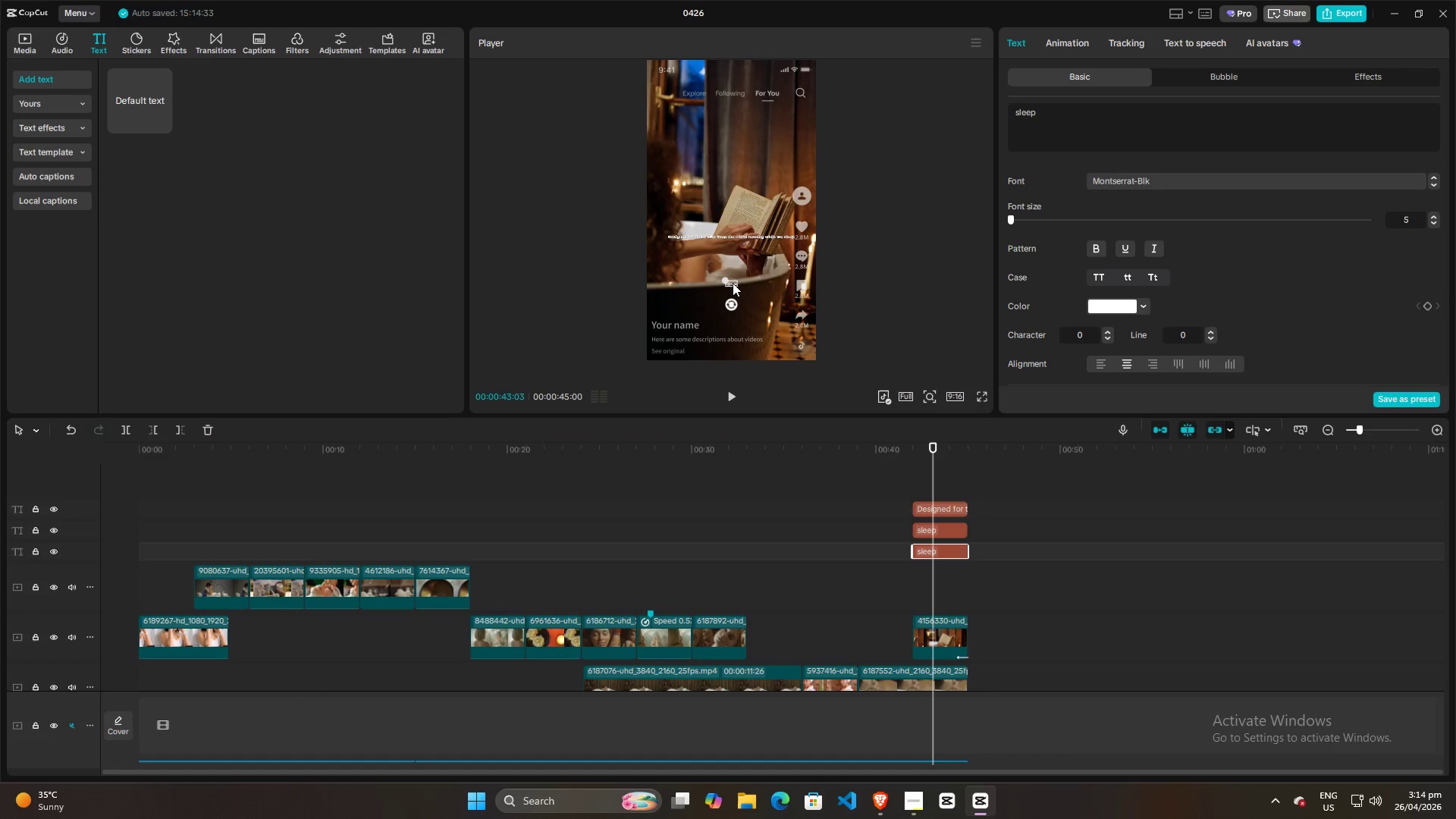 
hold_key(key=ControlLeft, duration=0.61)
scroll: coordinate [748, 302], scroll_direction: up, amount: 4.0
 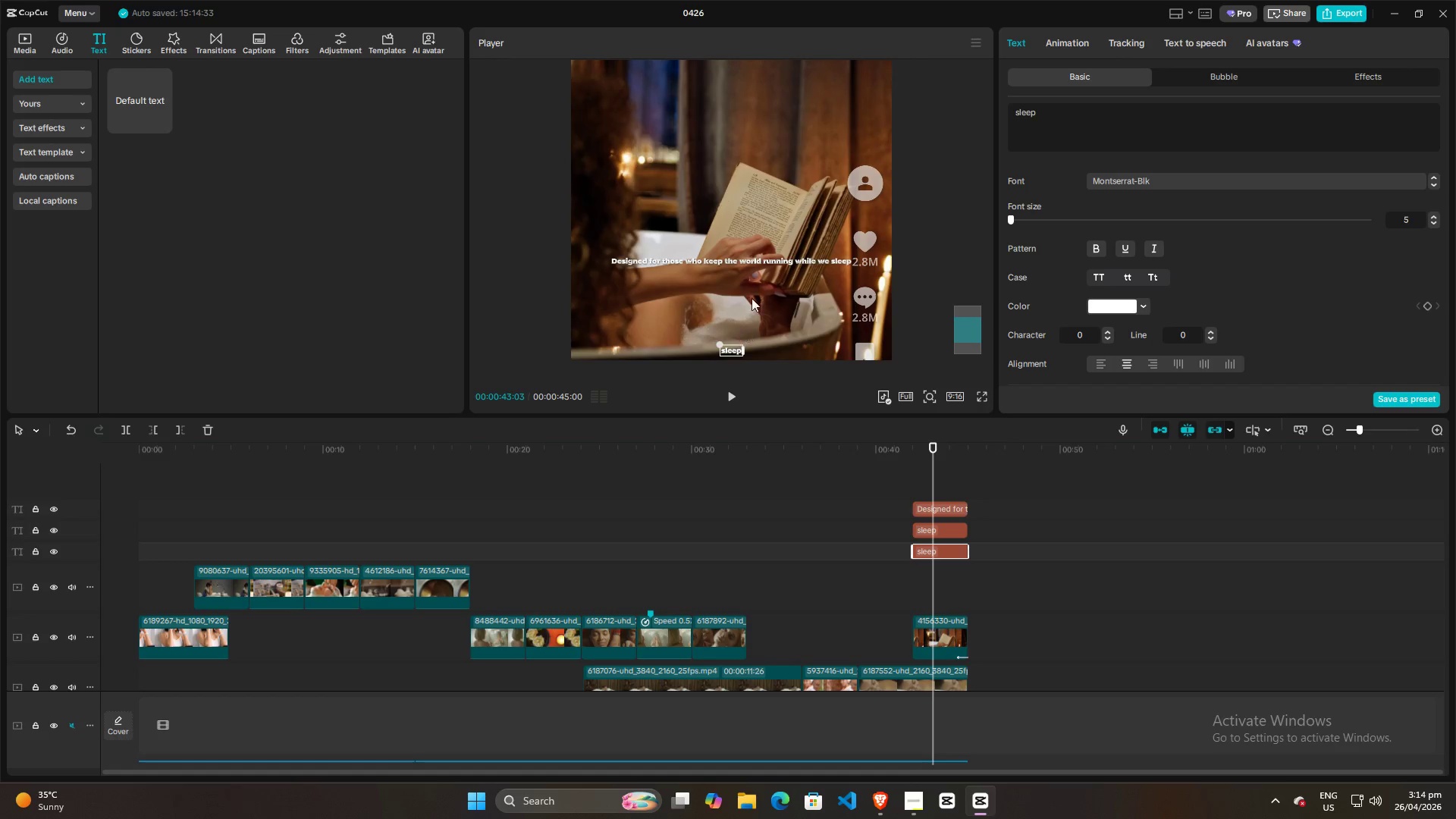 
scroll: coordinate [752, 290], scroll_direction: down, amount: 4.0
 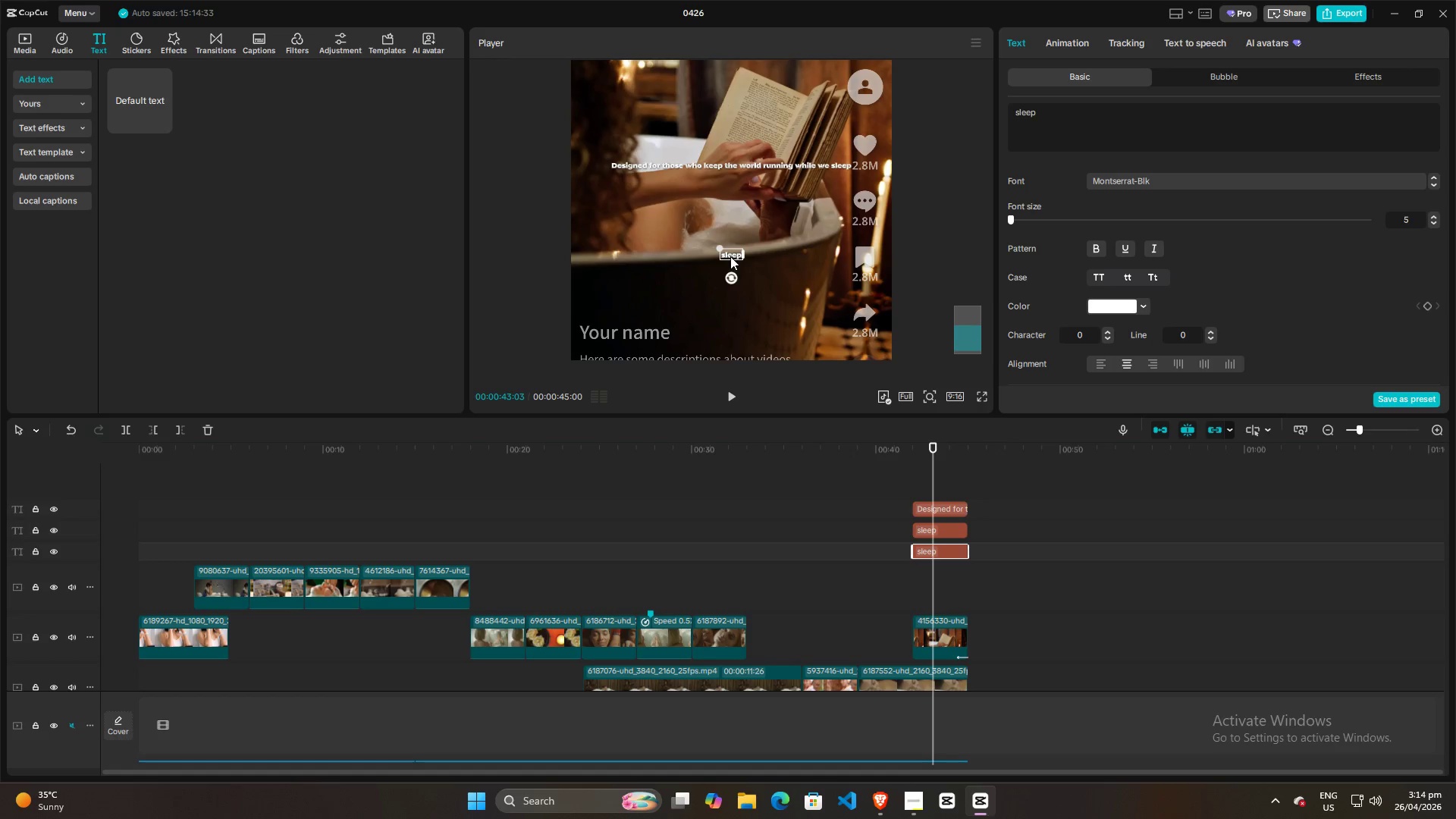 
left_click_drag(start_coordinate=[732, 253], to_coordinate=[731, 293])
 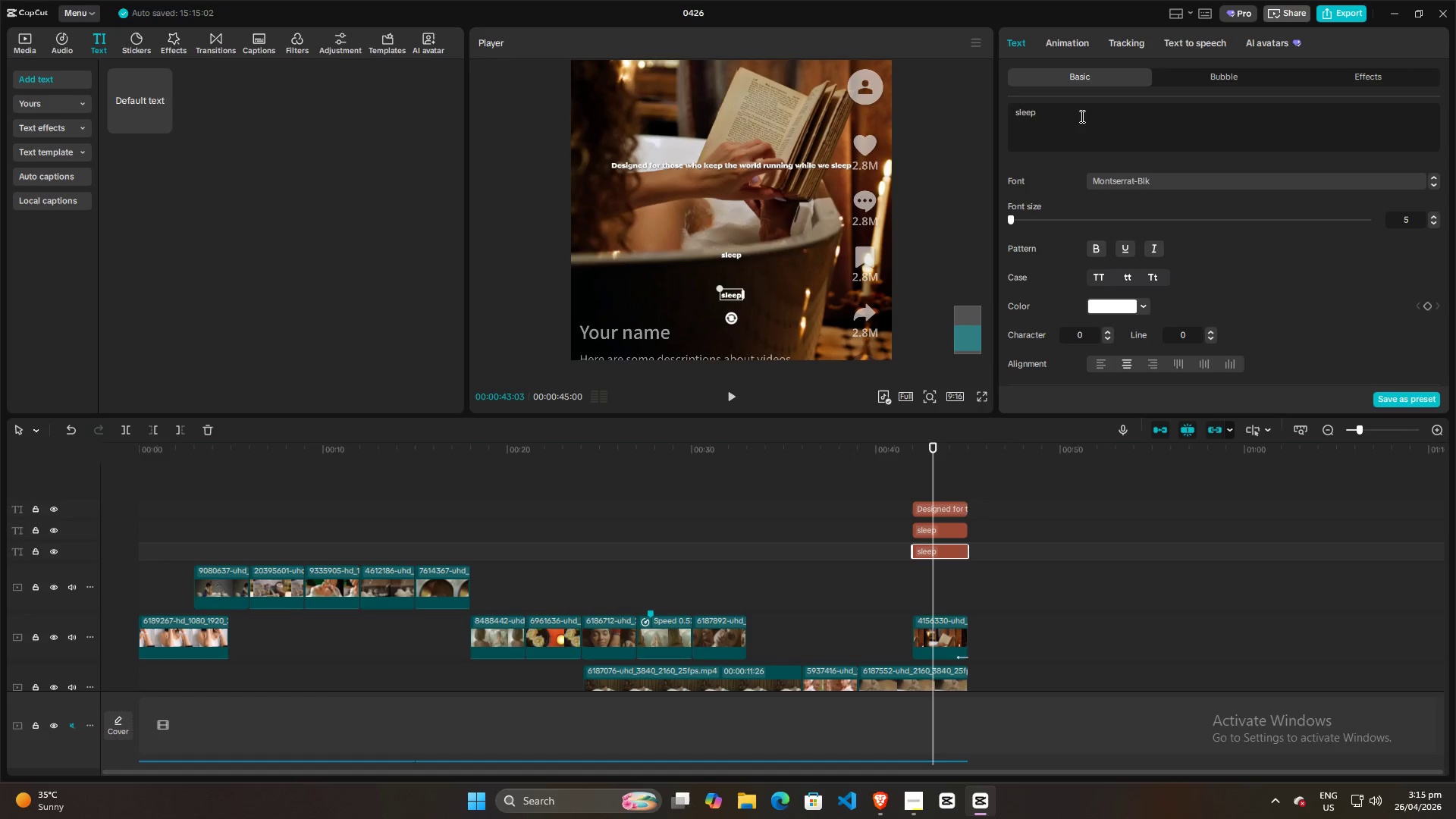 
double_click([1078, 121])
 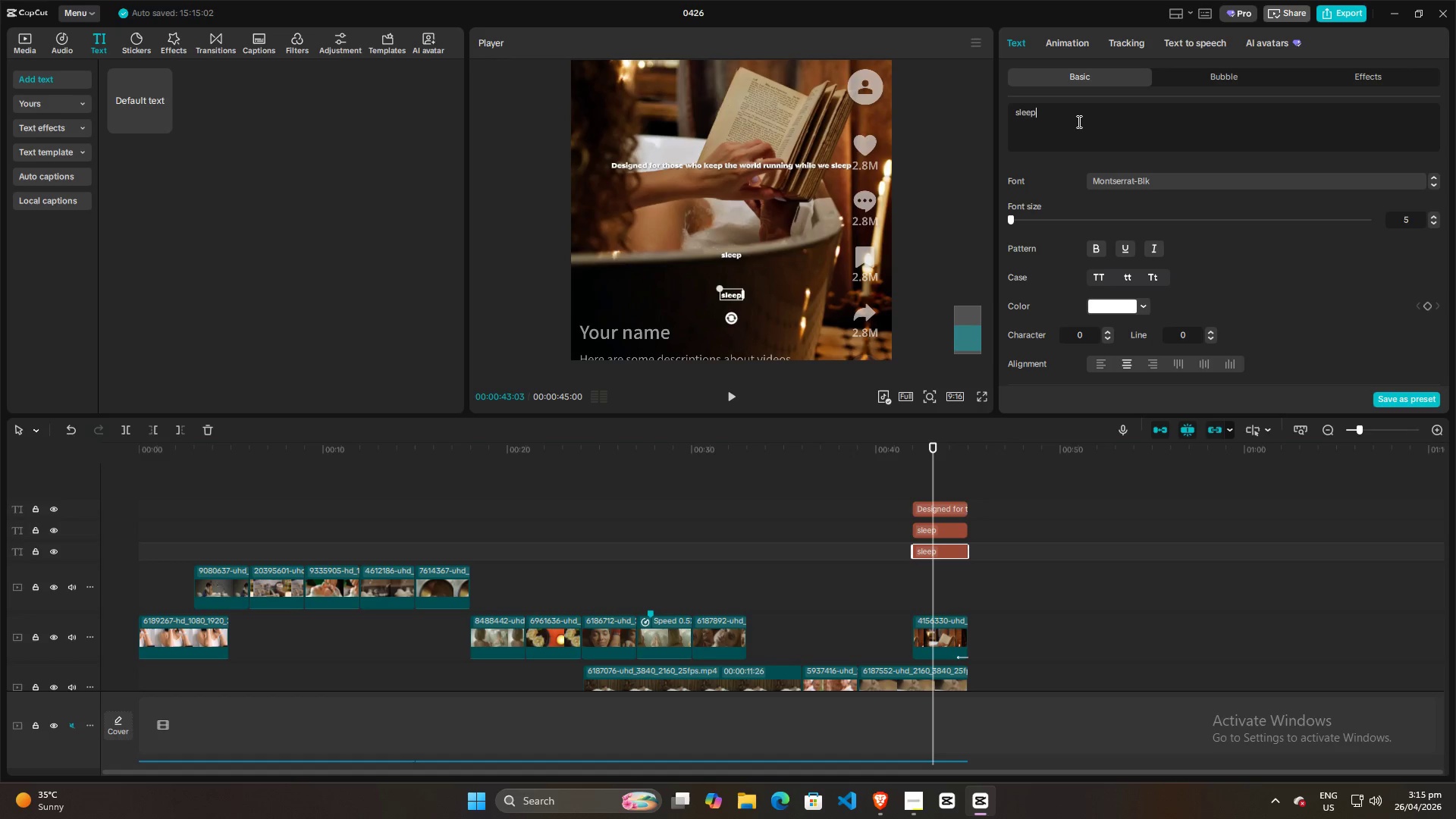 
key(Control+A)
 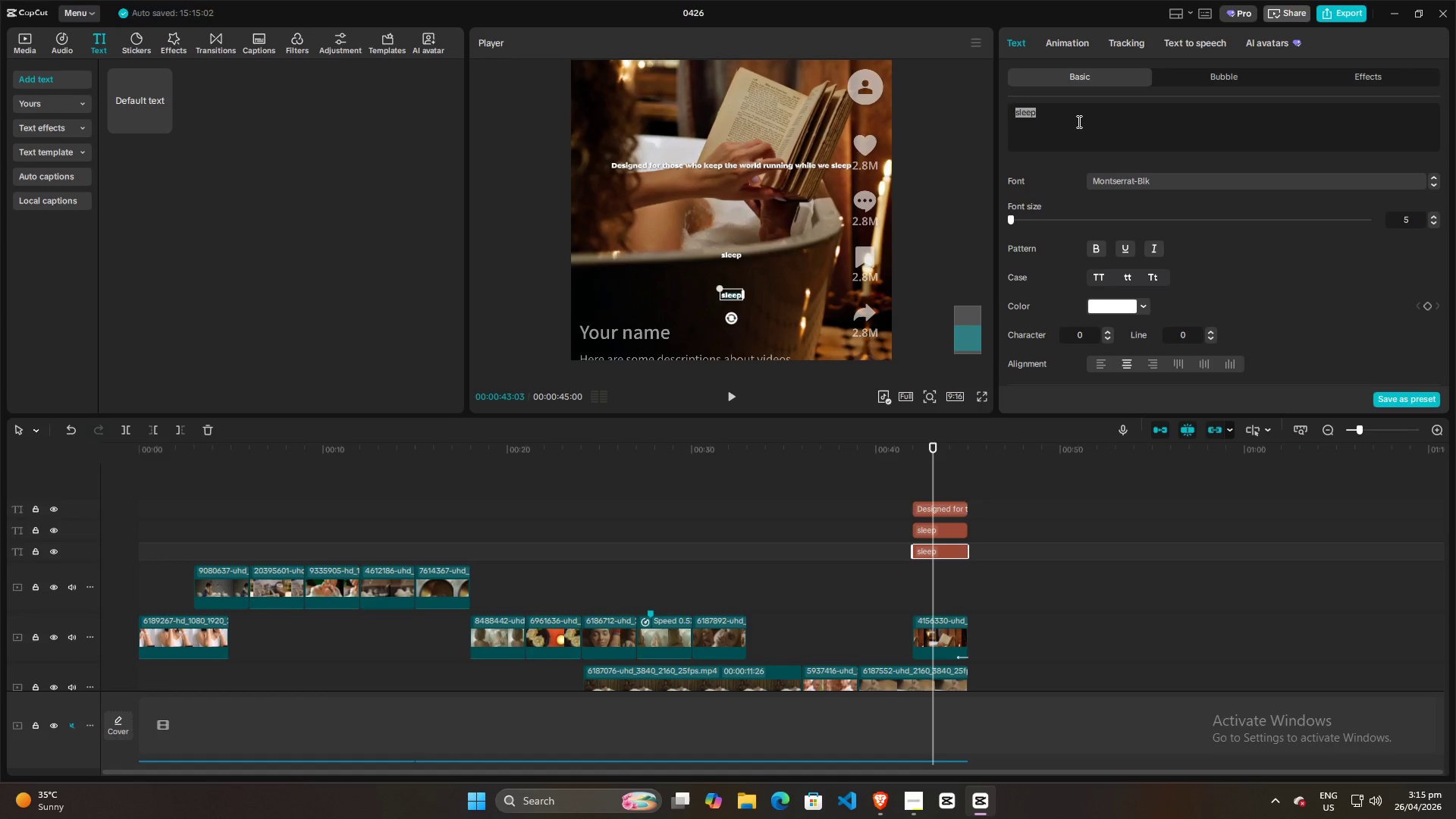 
type(www.)
 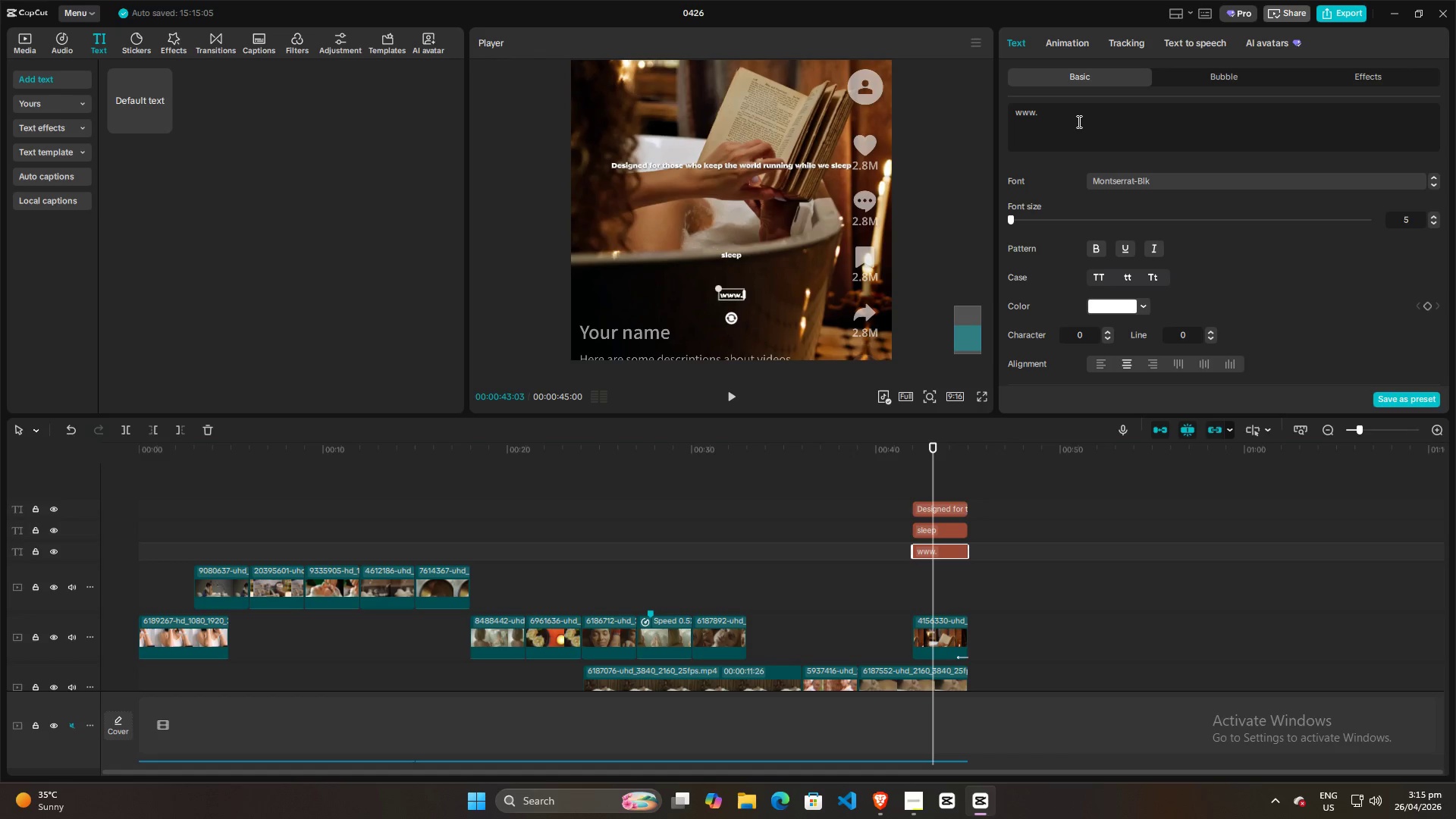 
key(Control+V)
 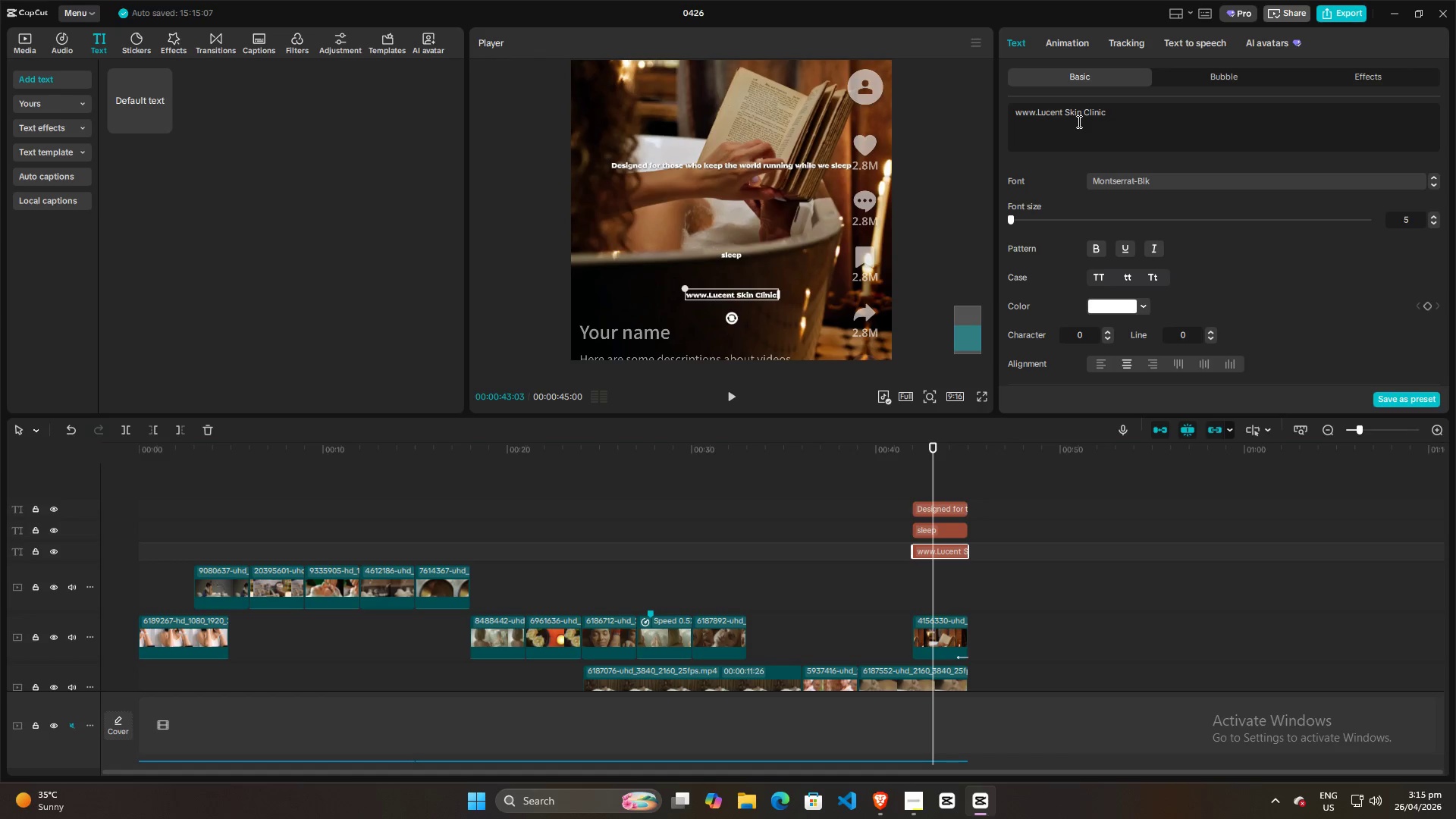 
type(.com)
 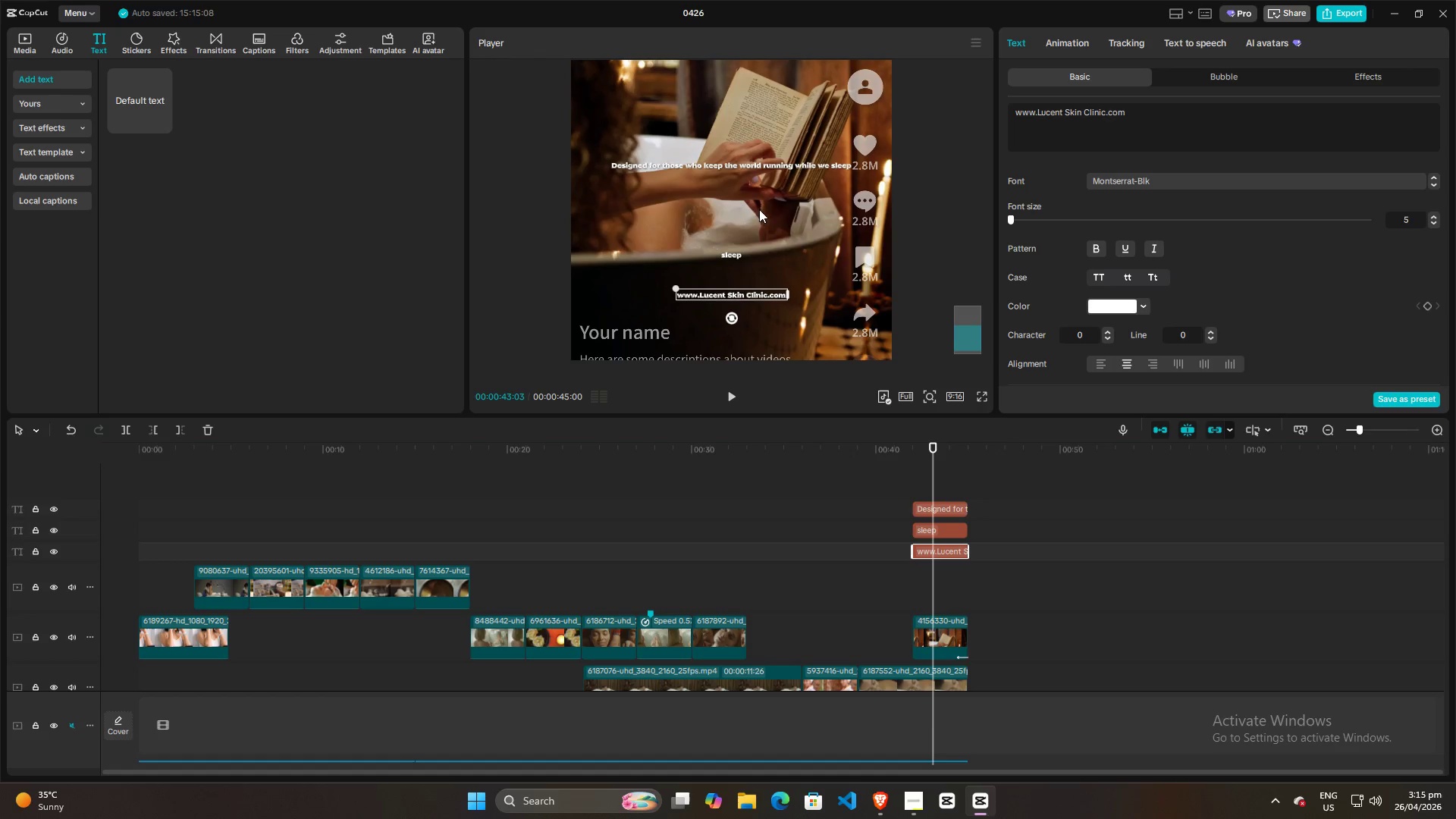 
left_click([698, 237])
 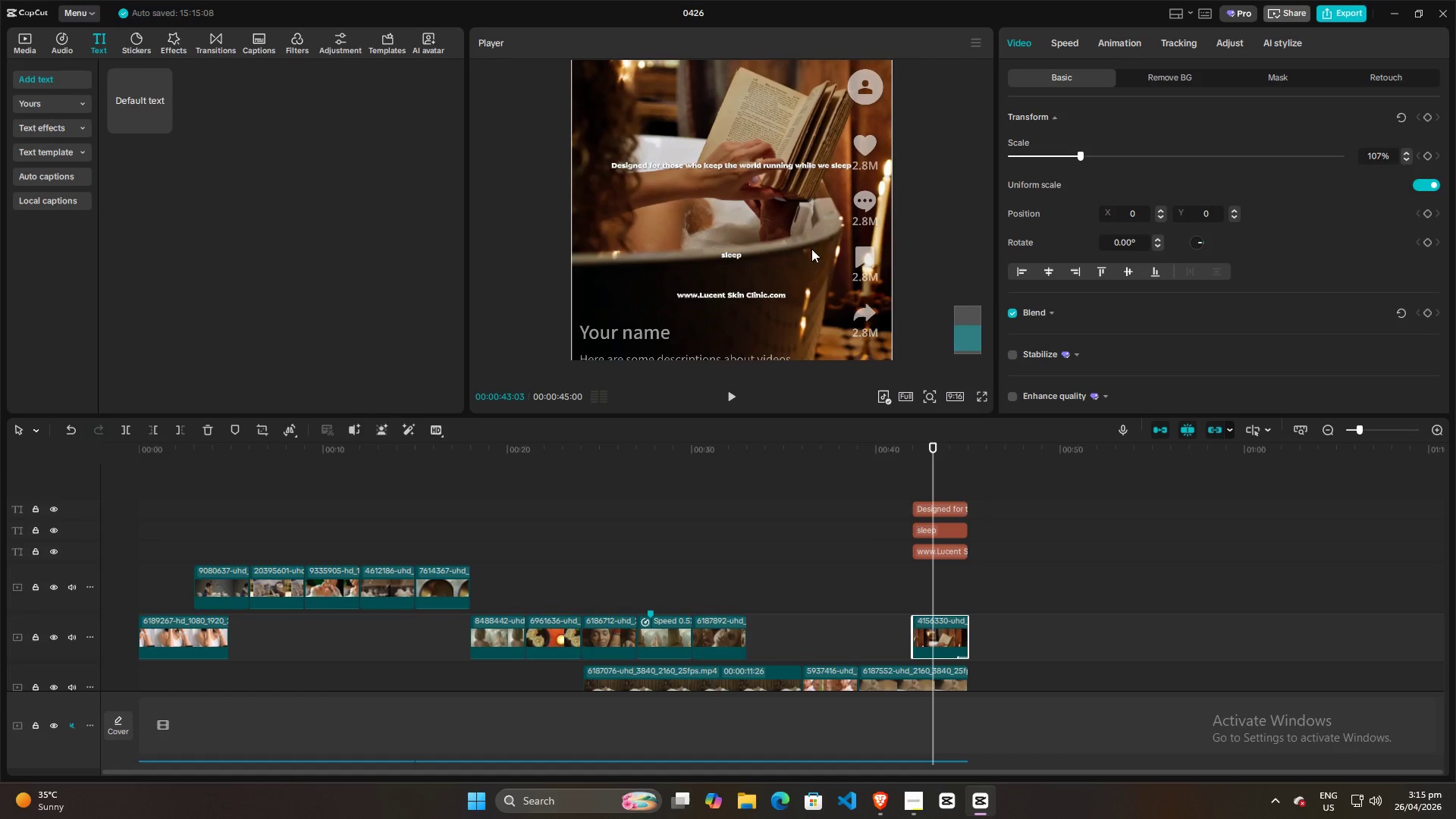 
scroll: coordinate [1034, 347], scroll_direction: down, amount: 4.0
 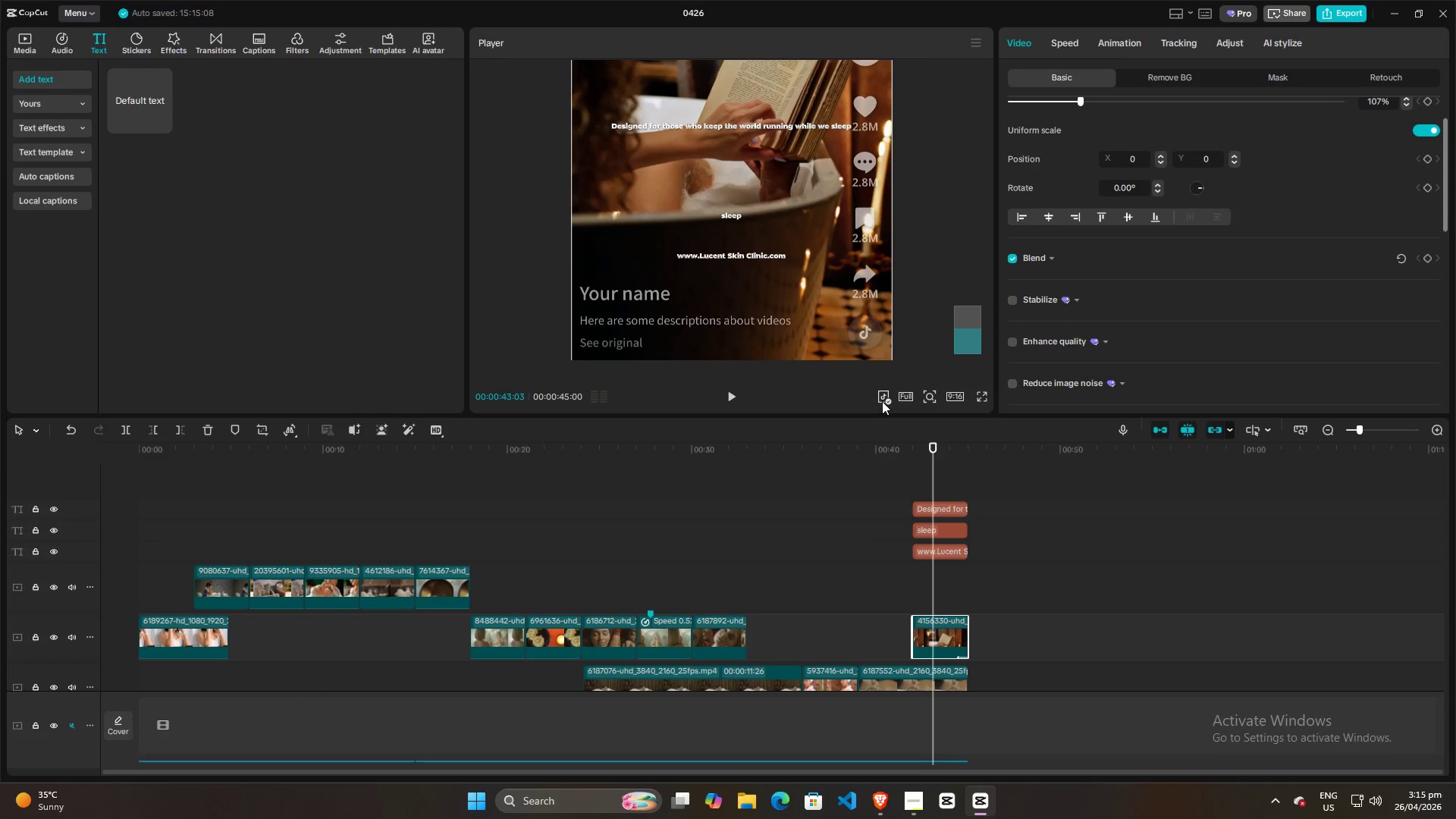 
left_click([886, 398])
 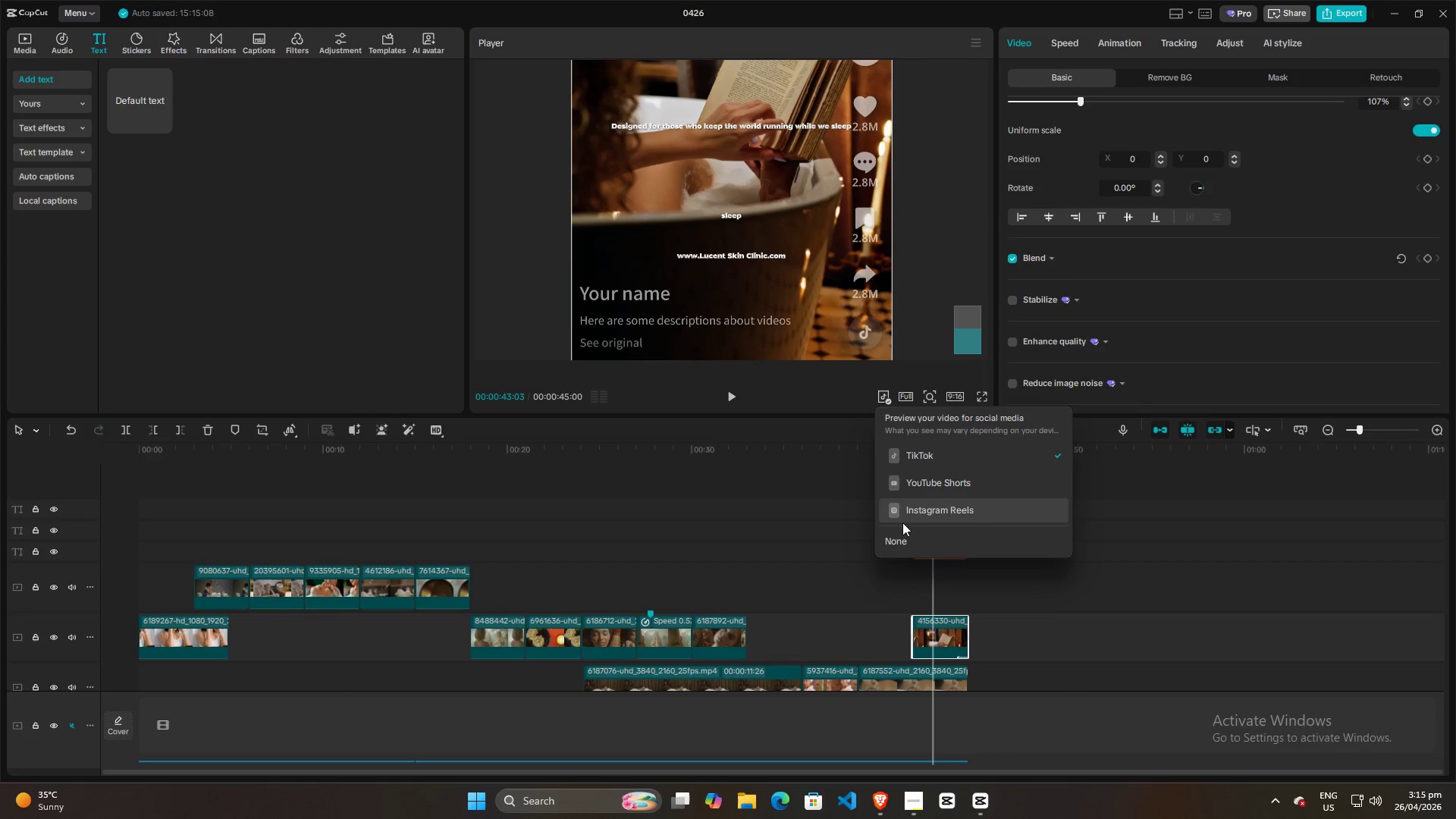 
left_click([909, 514])
 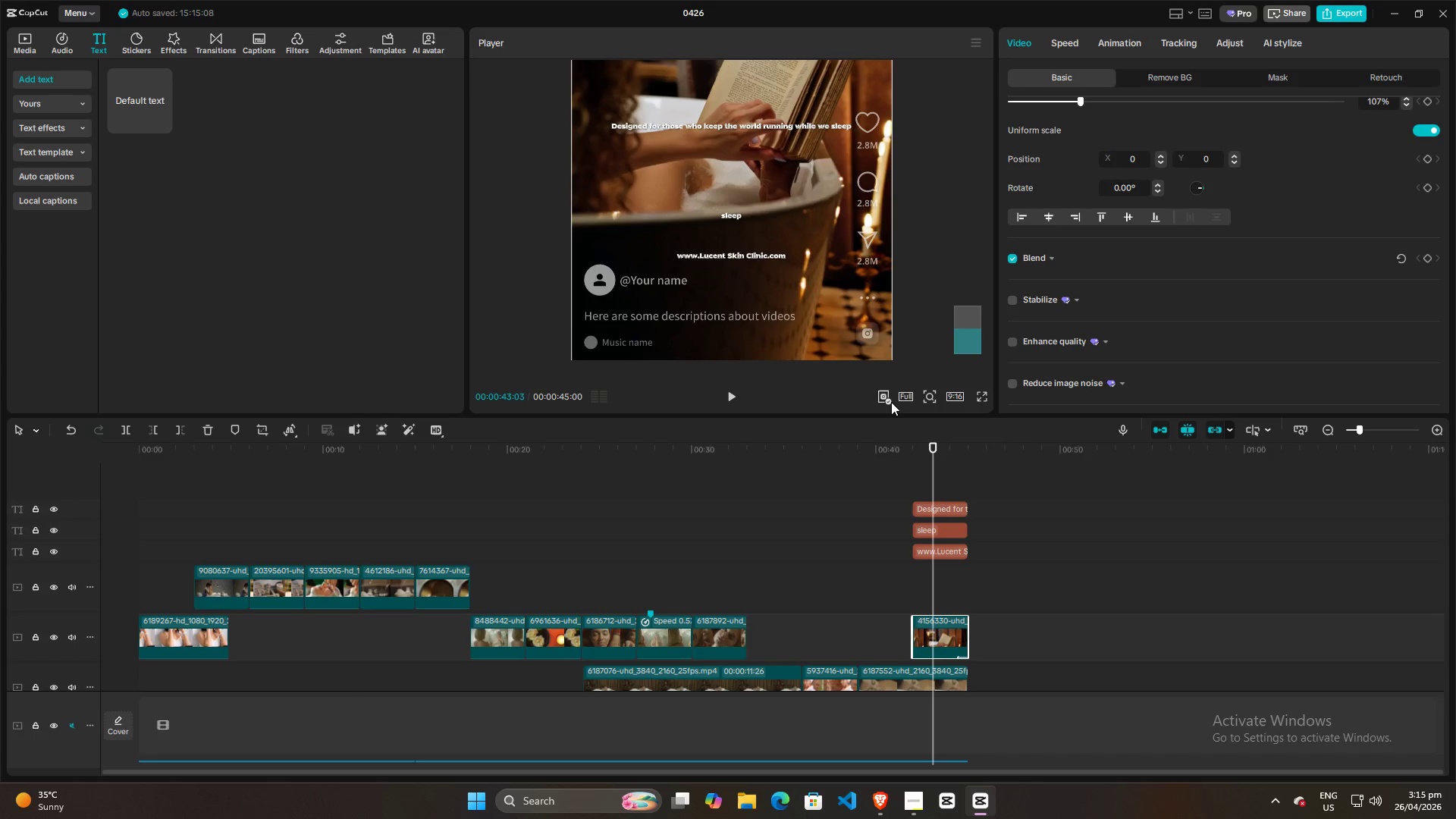 
left_click([887, 400])
 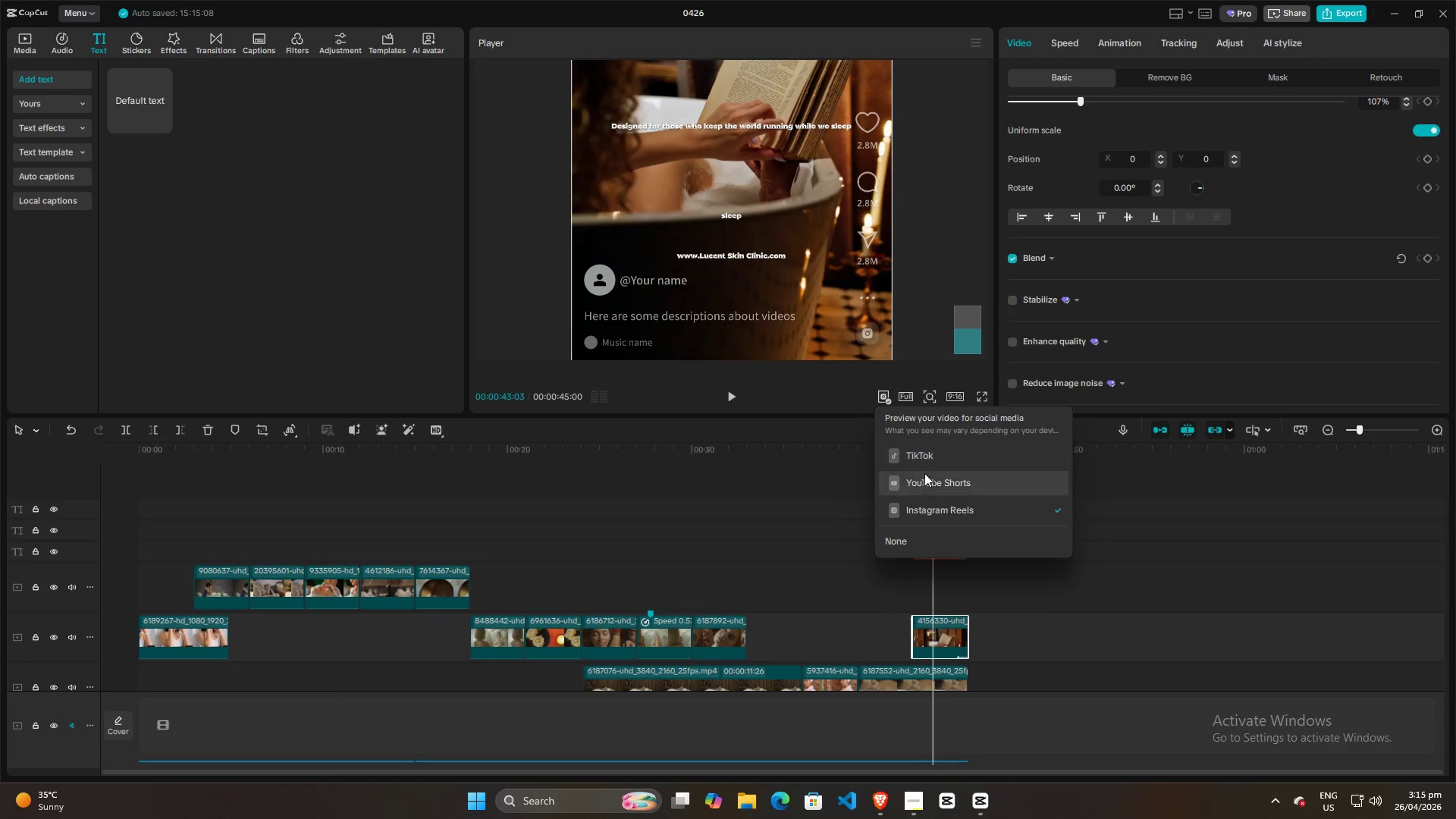 
left_click([927, 455])
 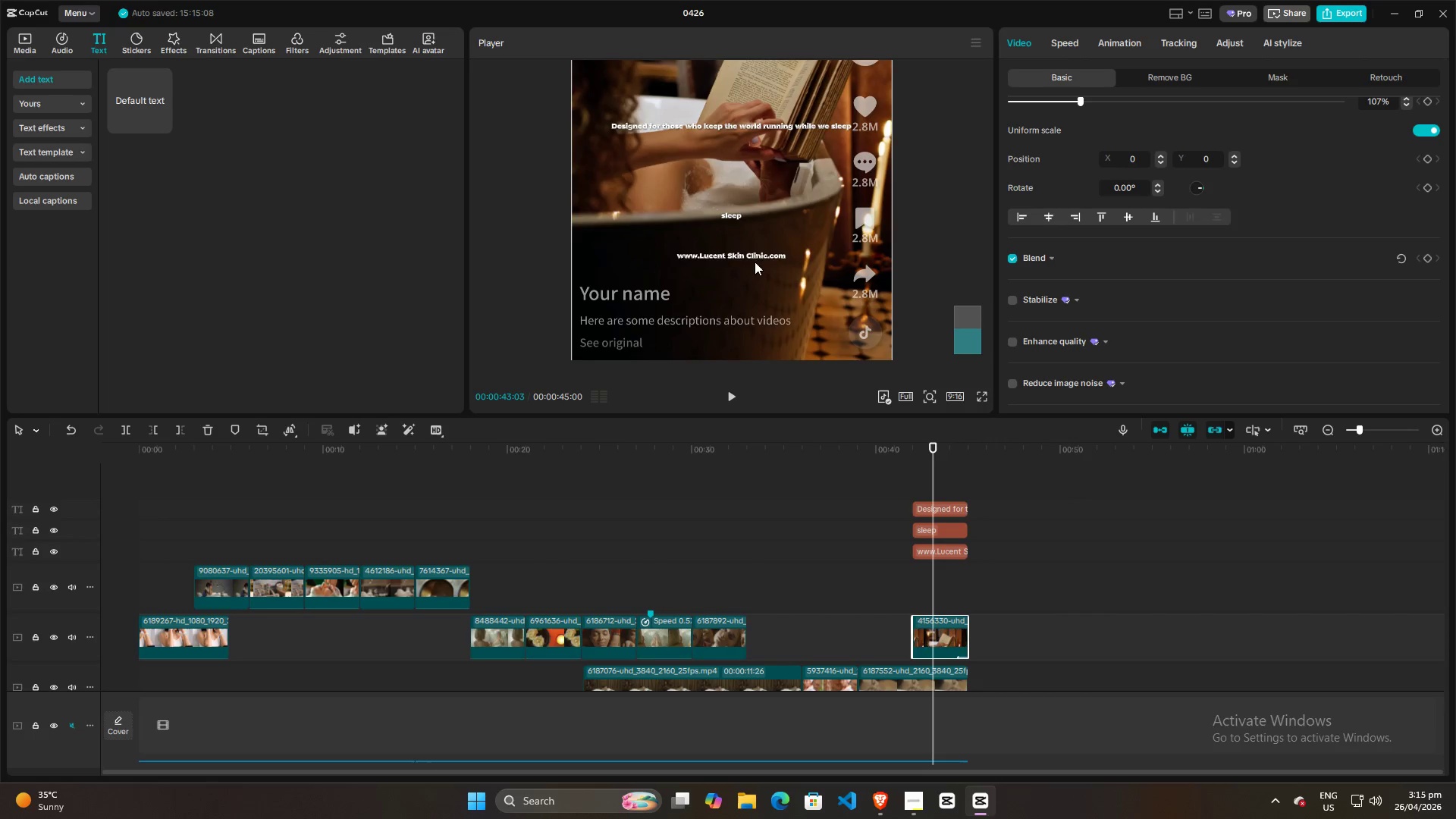 
left_click([753, 258])
 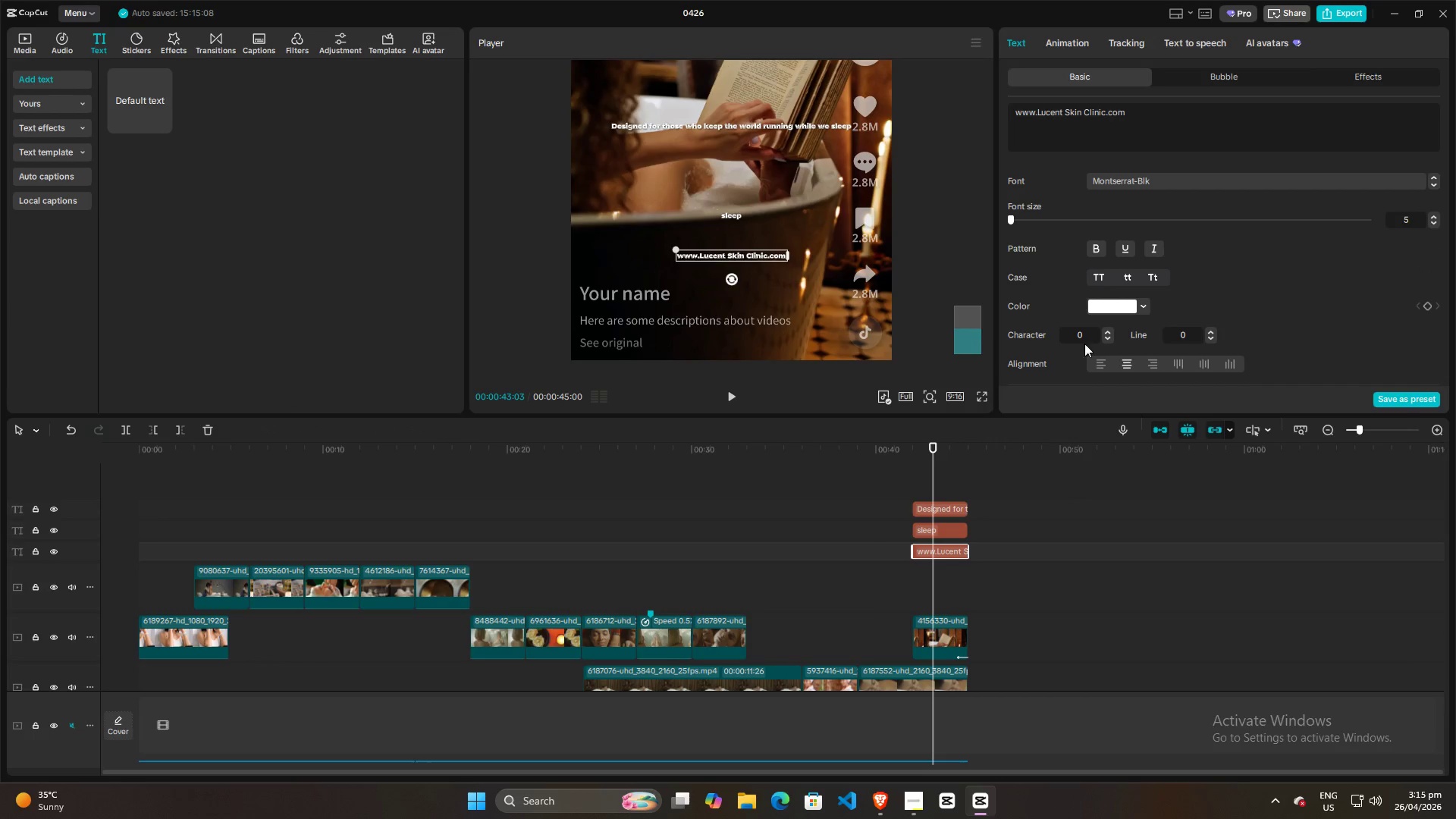 
scroll: coordinate [1192, 290], scroll_direction: down, amount: 7.0
 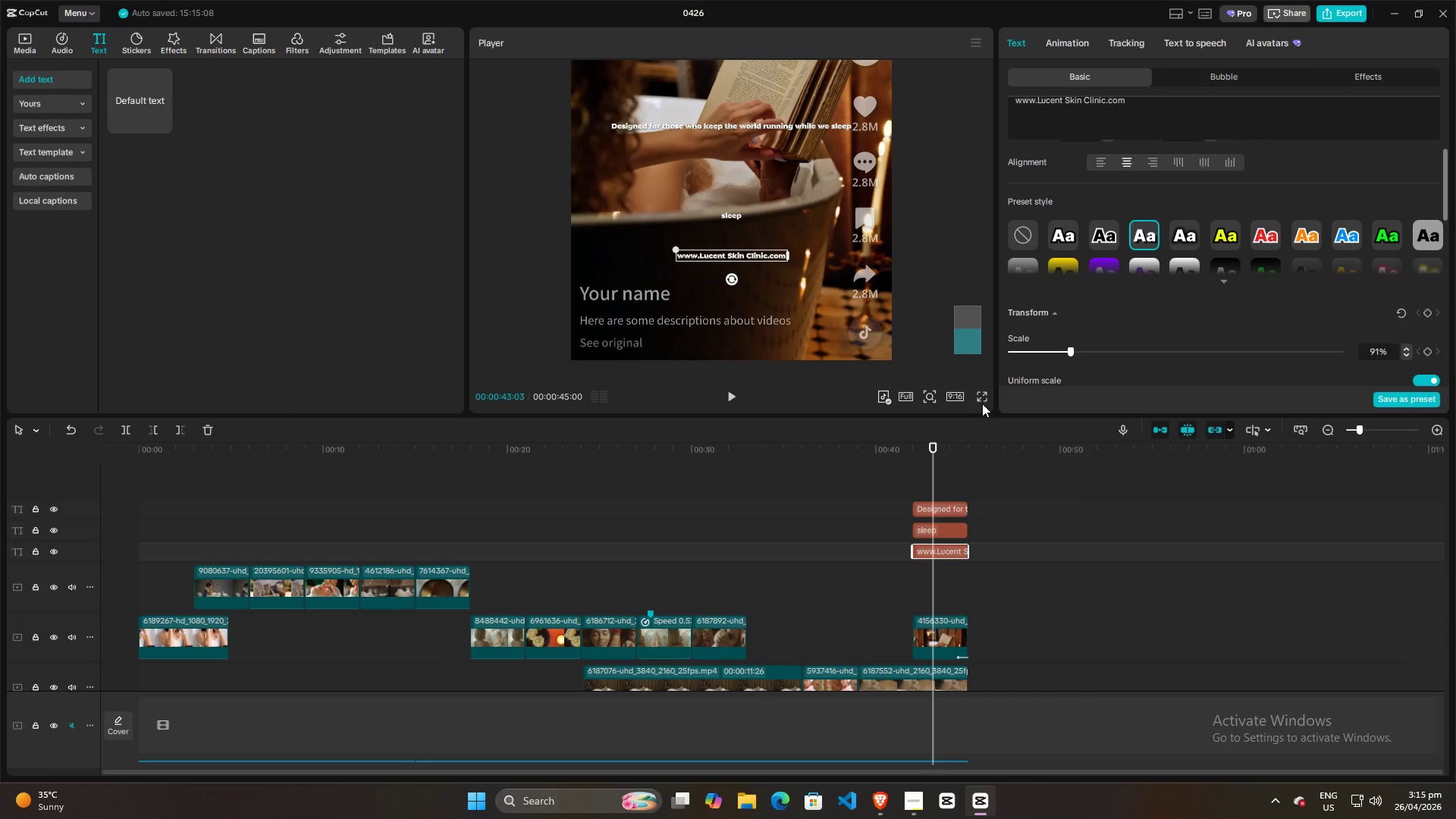 
left_click([984, 400])
 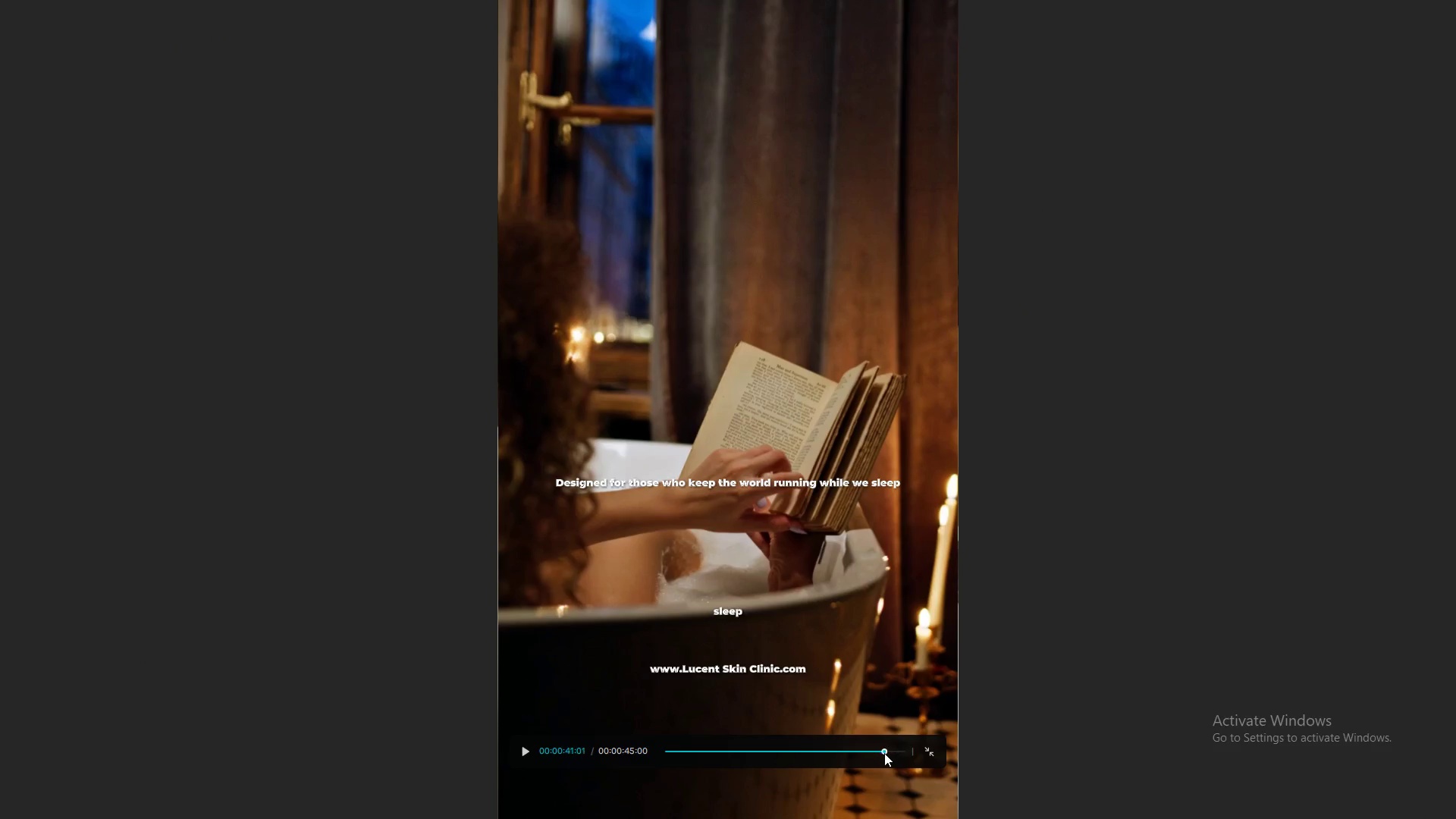 
key(Space)
 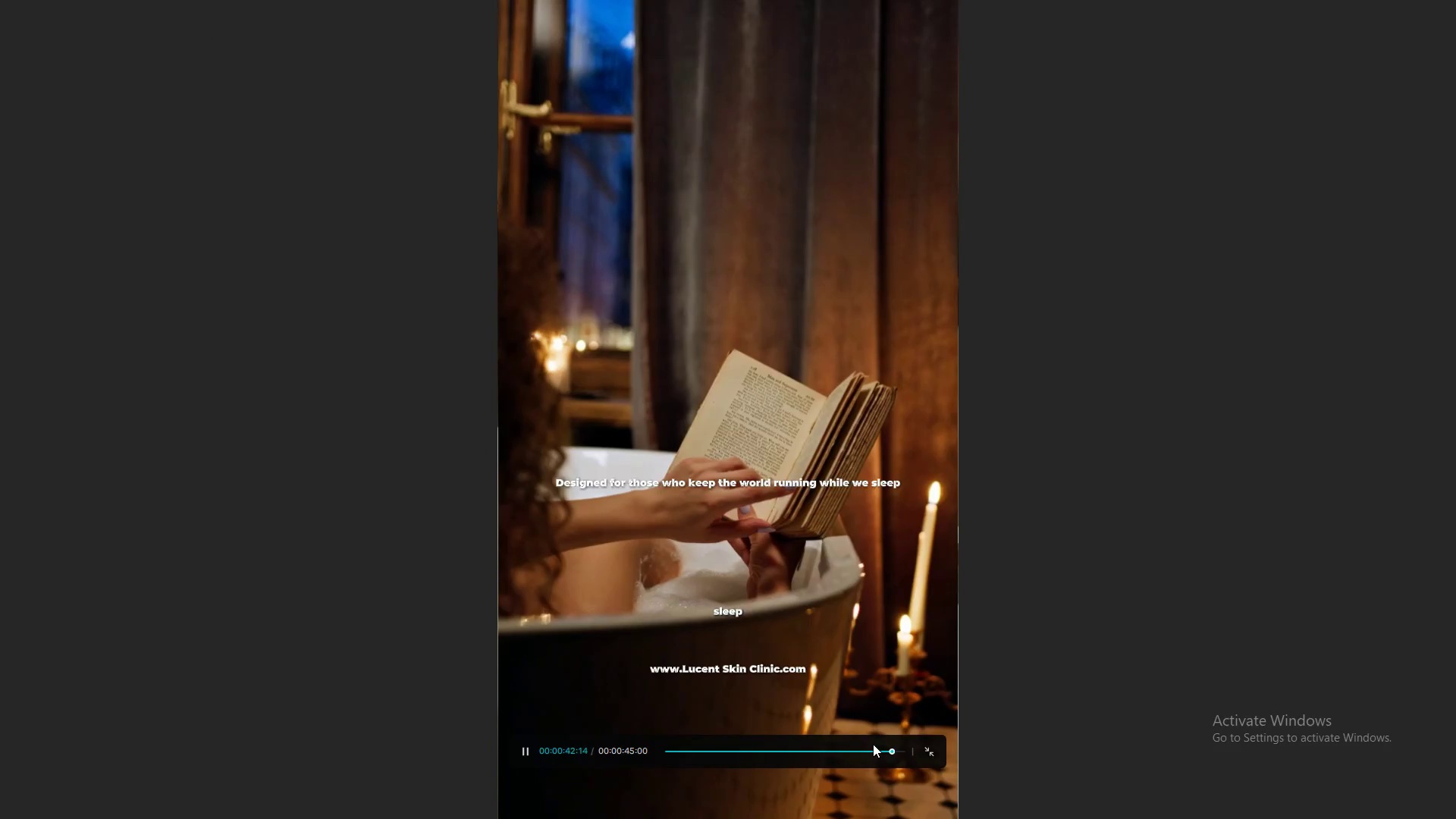 
key(Space)
 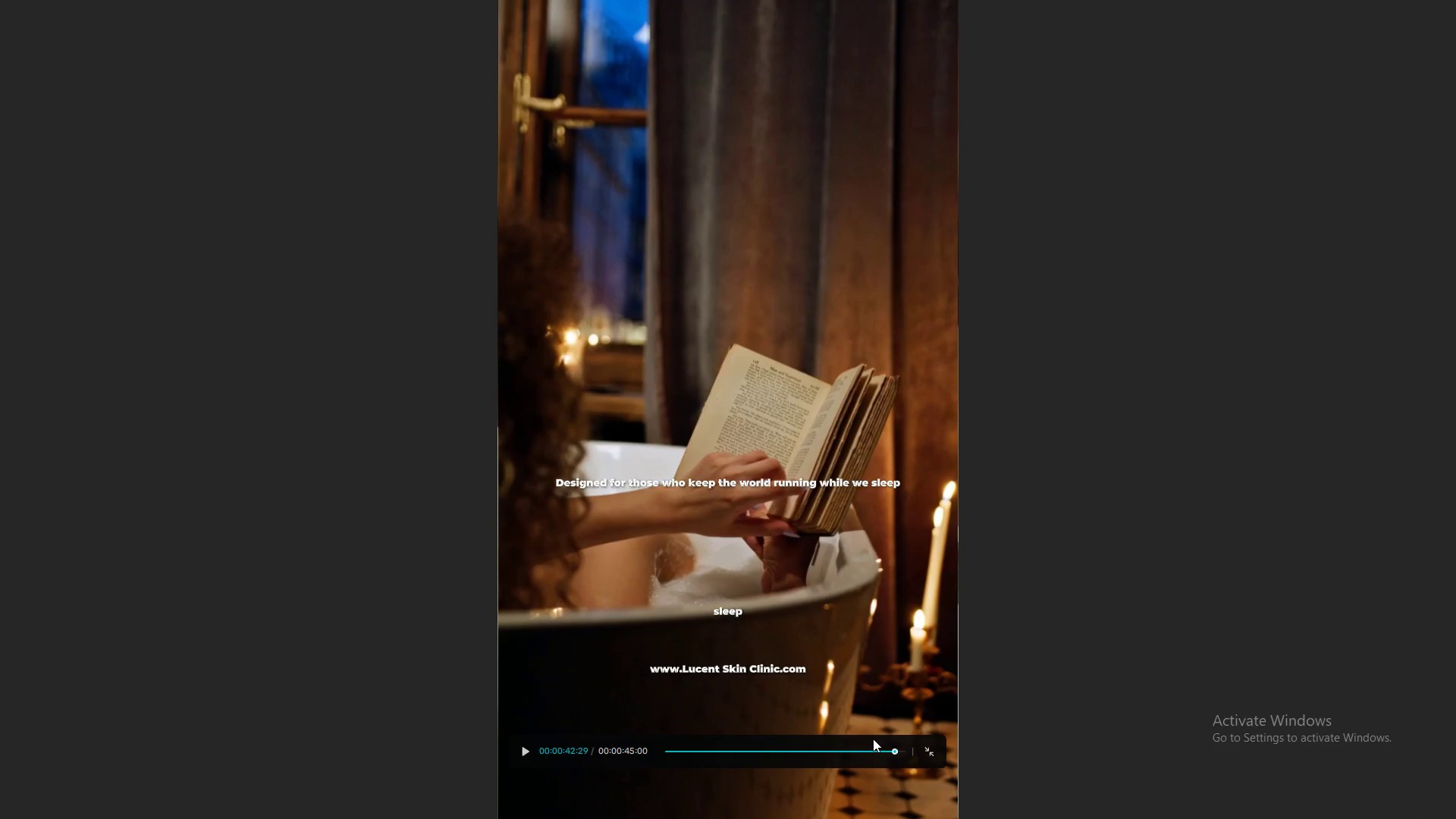 
key(Escape)
 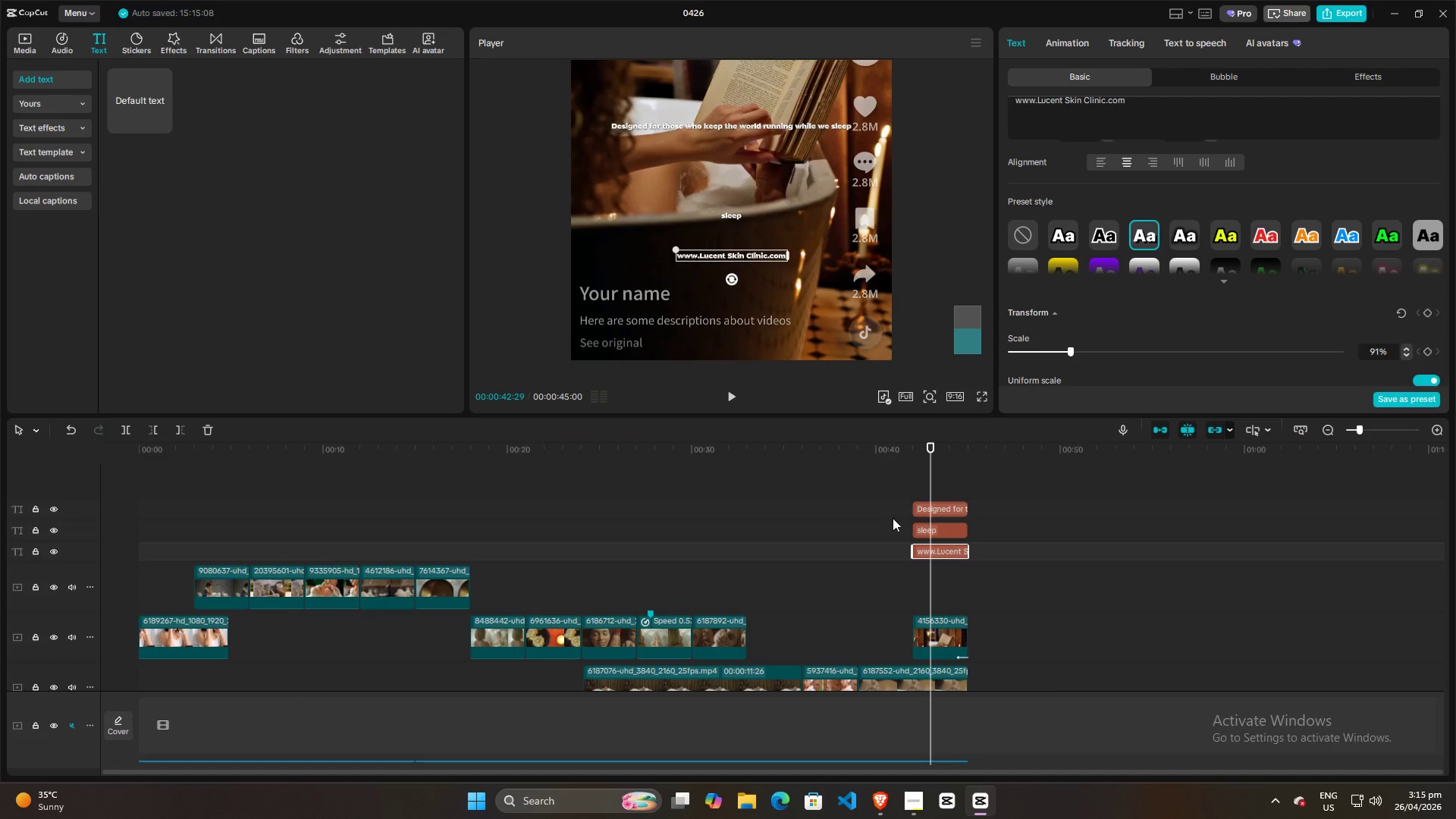 
scroll: coordinate [893, 520], scroll_direction: up, amount: 3.0
 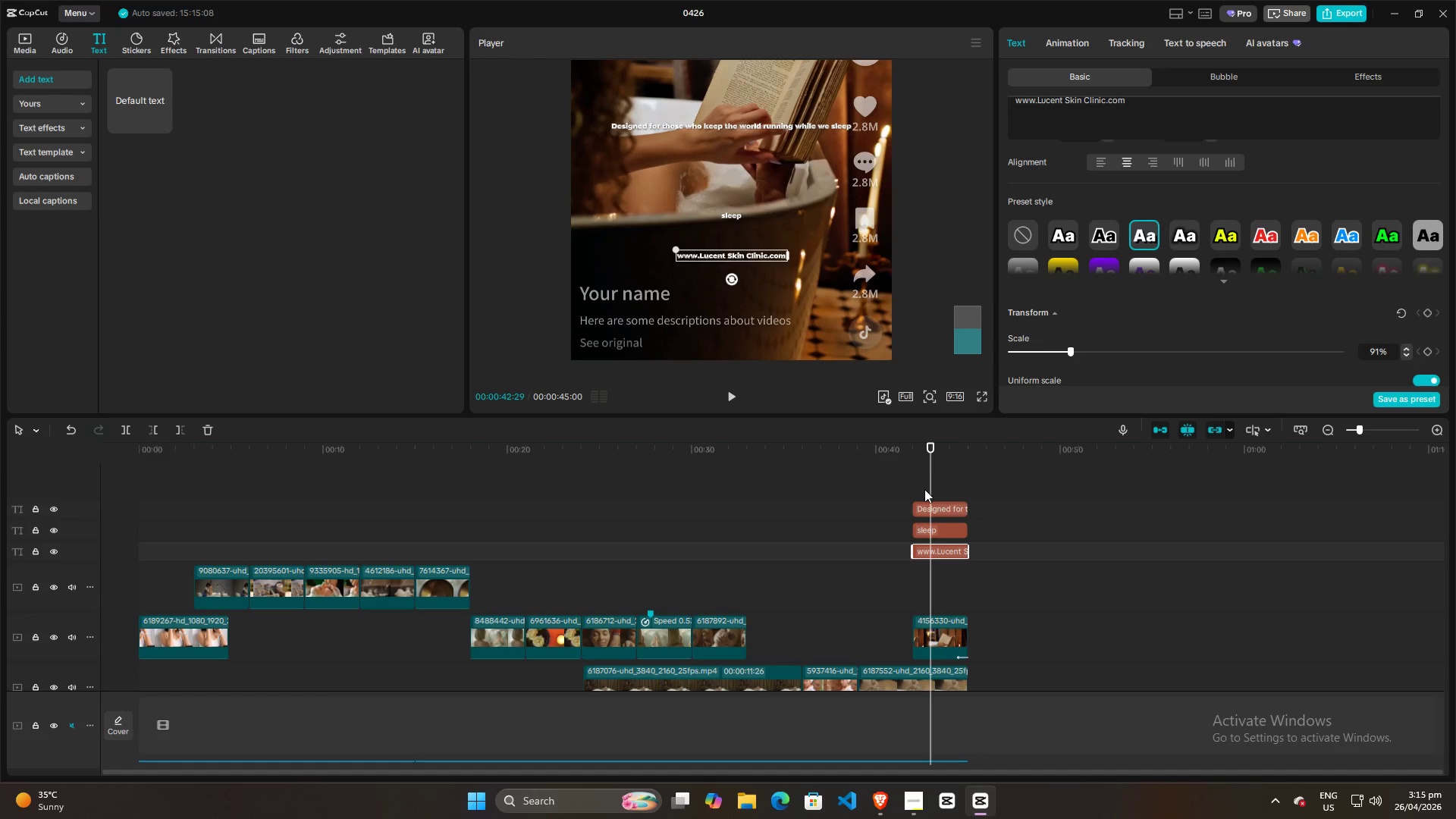 
left_click([729, 219])
 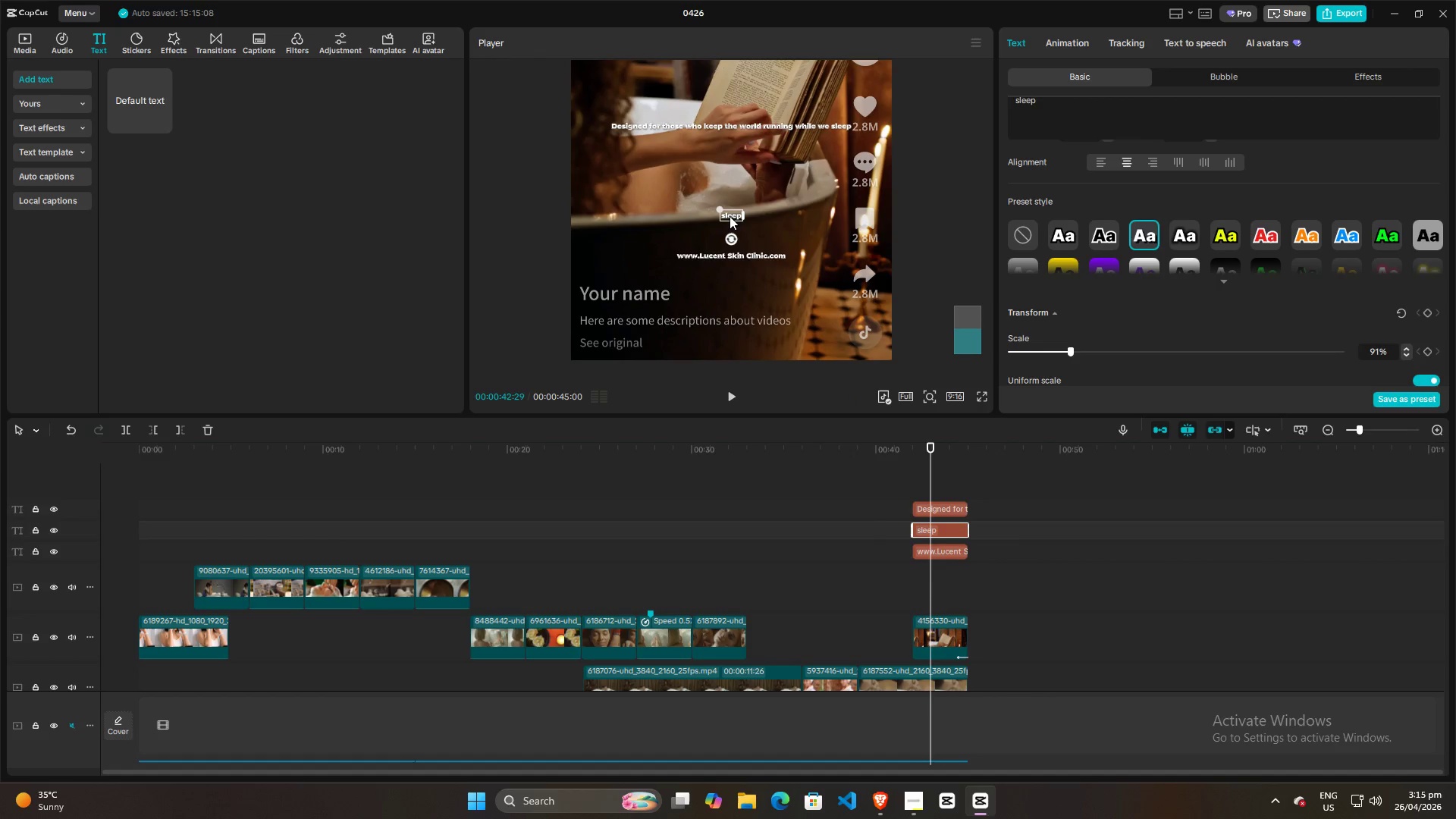 
left_click_drag(start_coordinate=[730, 216], to_coordinate=[728, 223])
 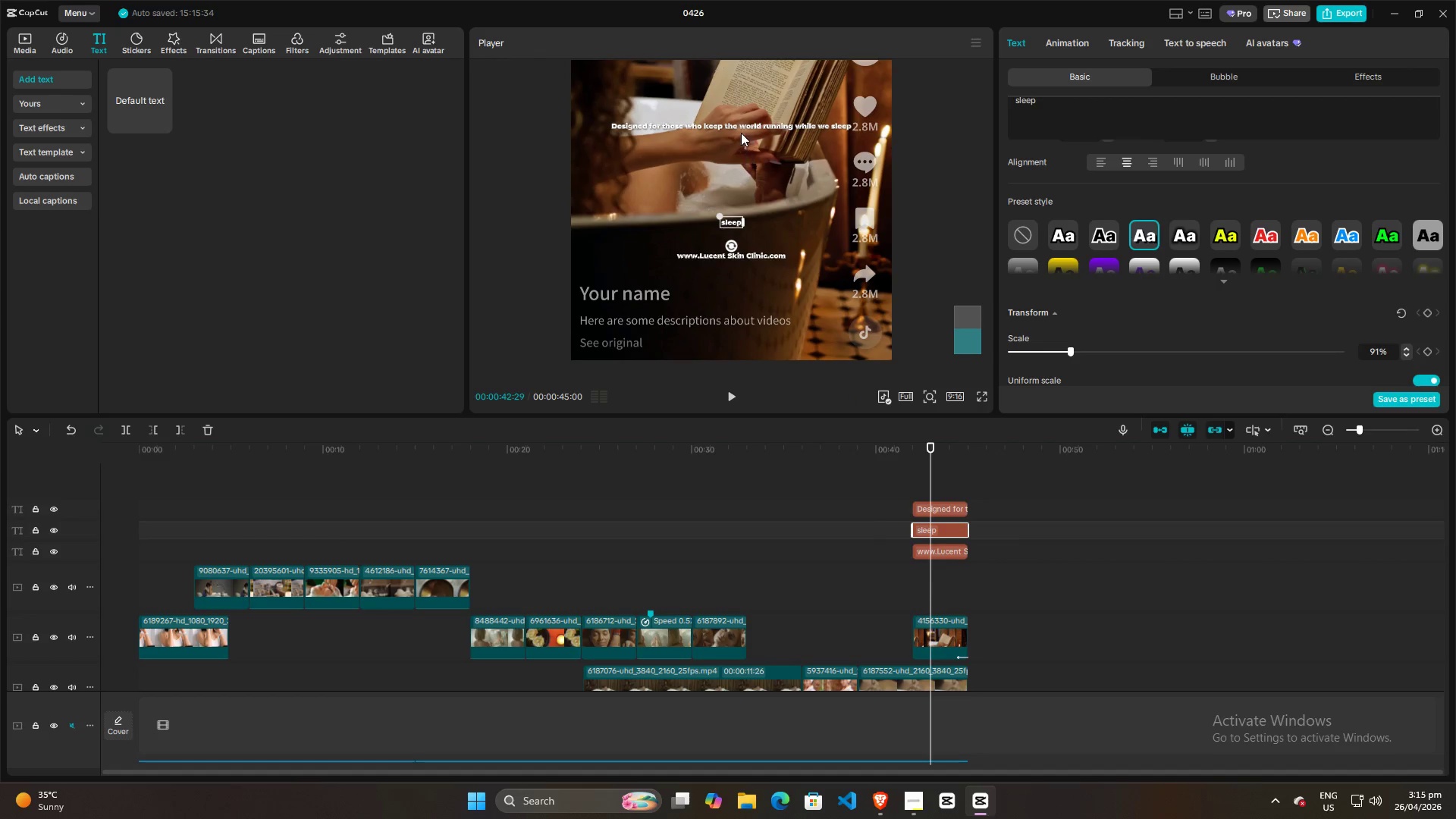 
left_click([741, 125])
 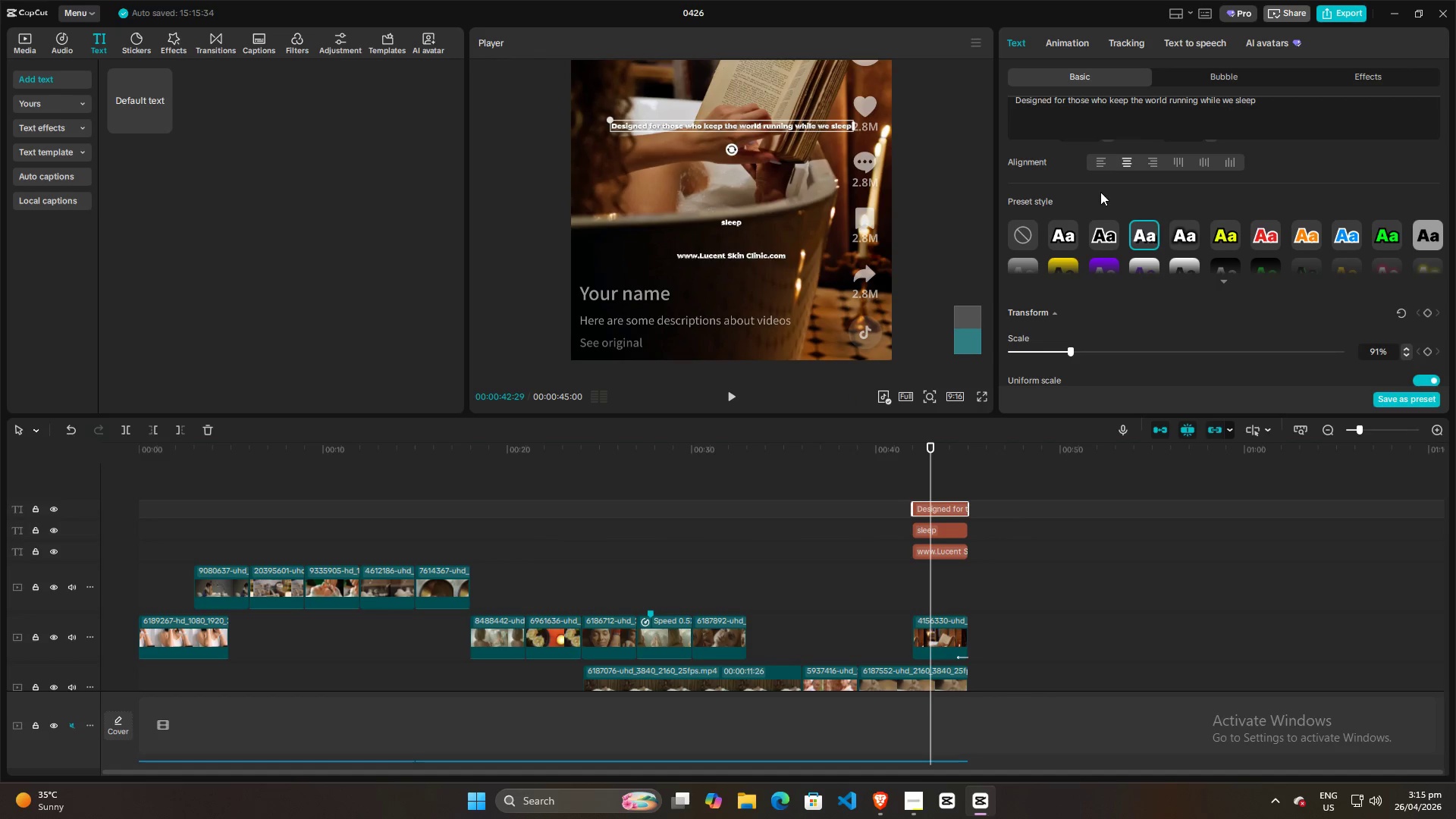 
scroll: coordinate [995, 526], scroll_direction: up, amount: 8.0
 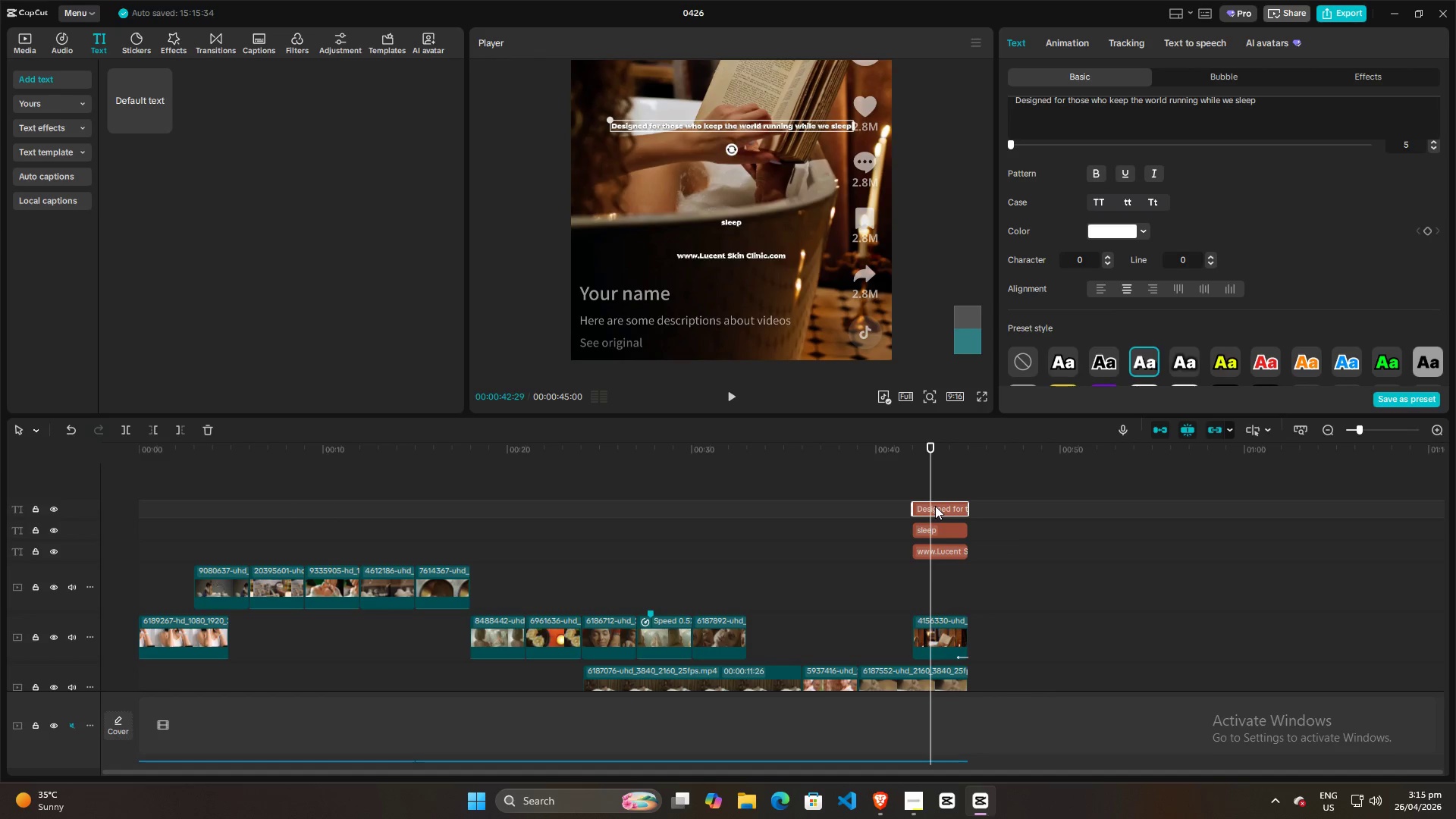 
left_click([935, 506])
 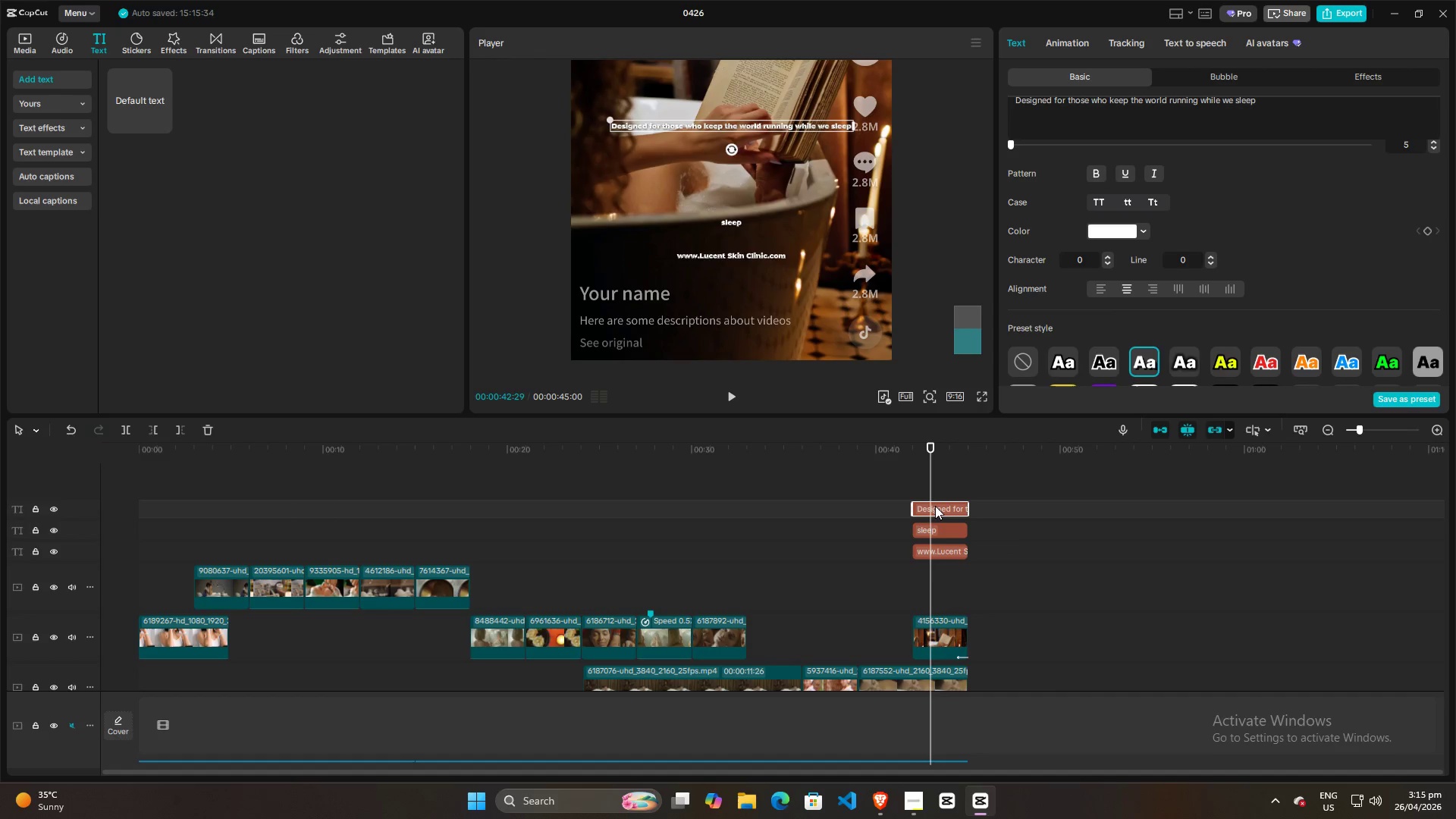 
hold_key(key=AltLeft, duration=1.31)
left_click_drag(start_coordinate=[935, 506], to_coordinate=[936, 520])
 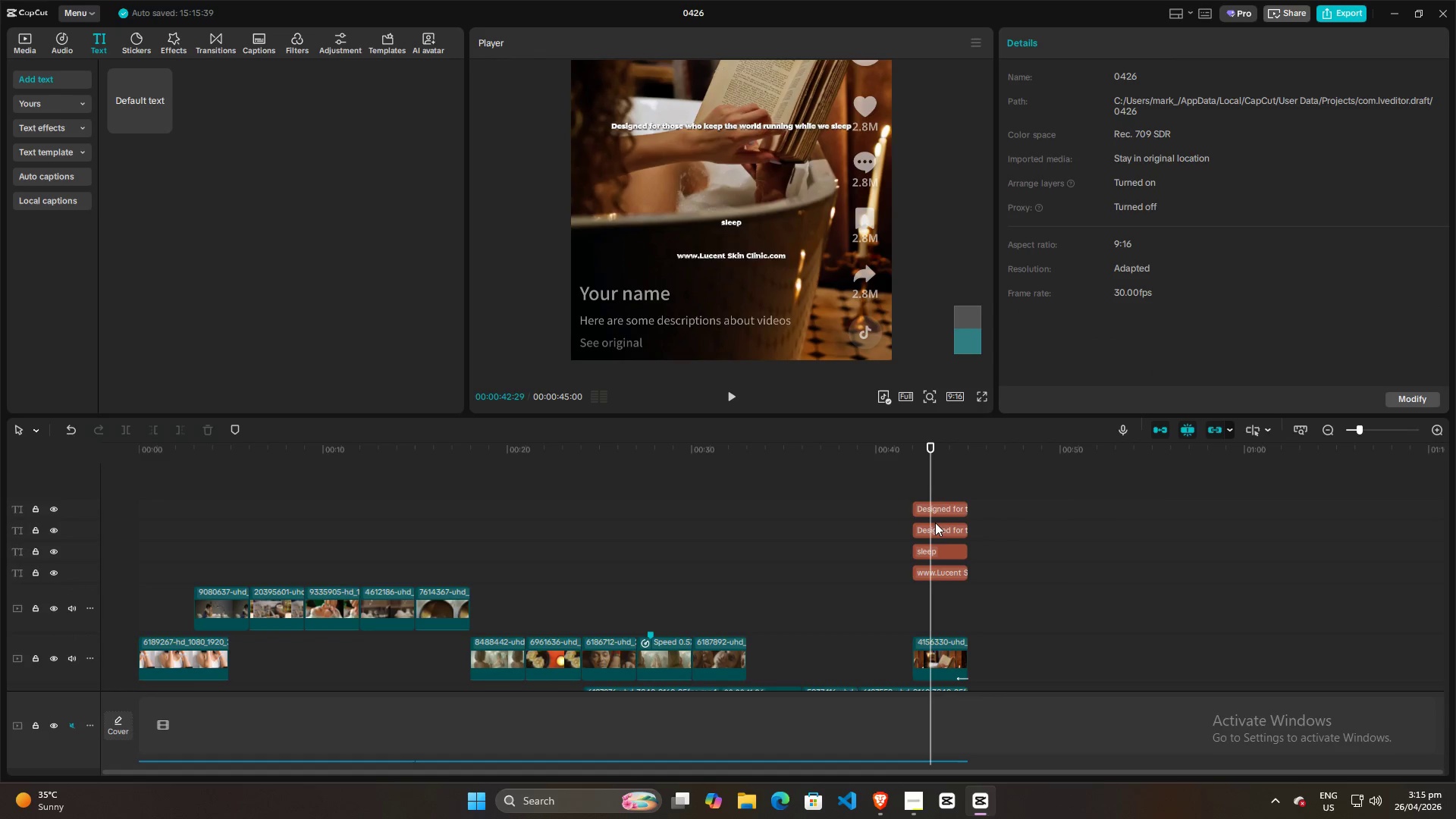 
left_click_drag(start_coordinate=[899, 476], to_coordinate=[988, 616])
 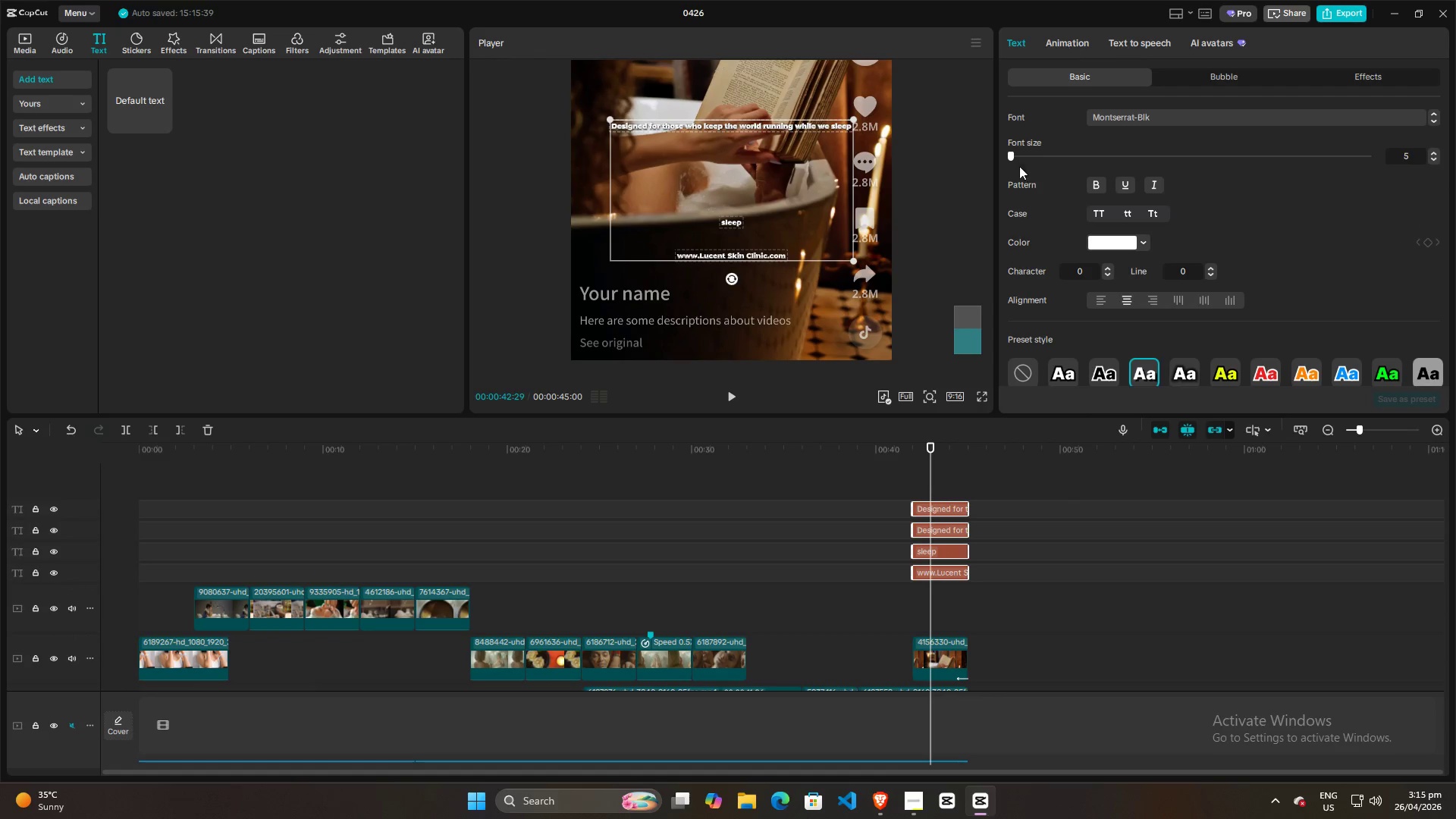 
left_click([886, 496])
 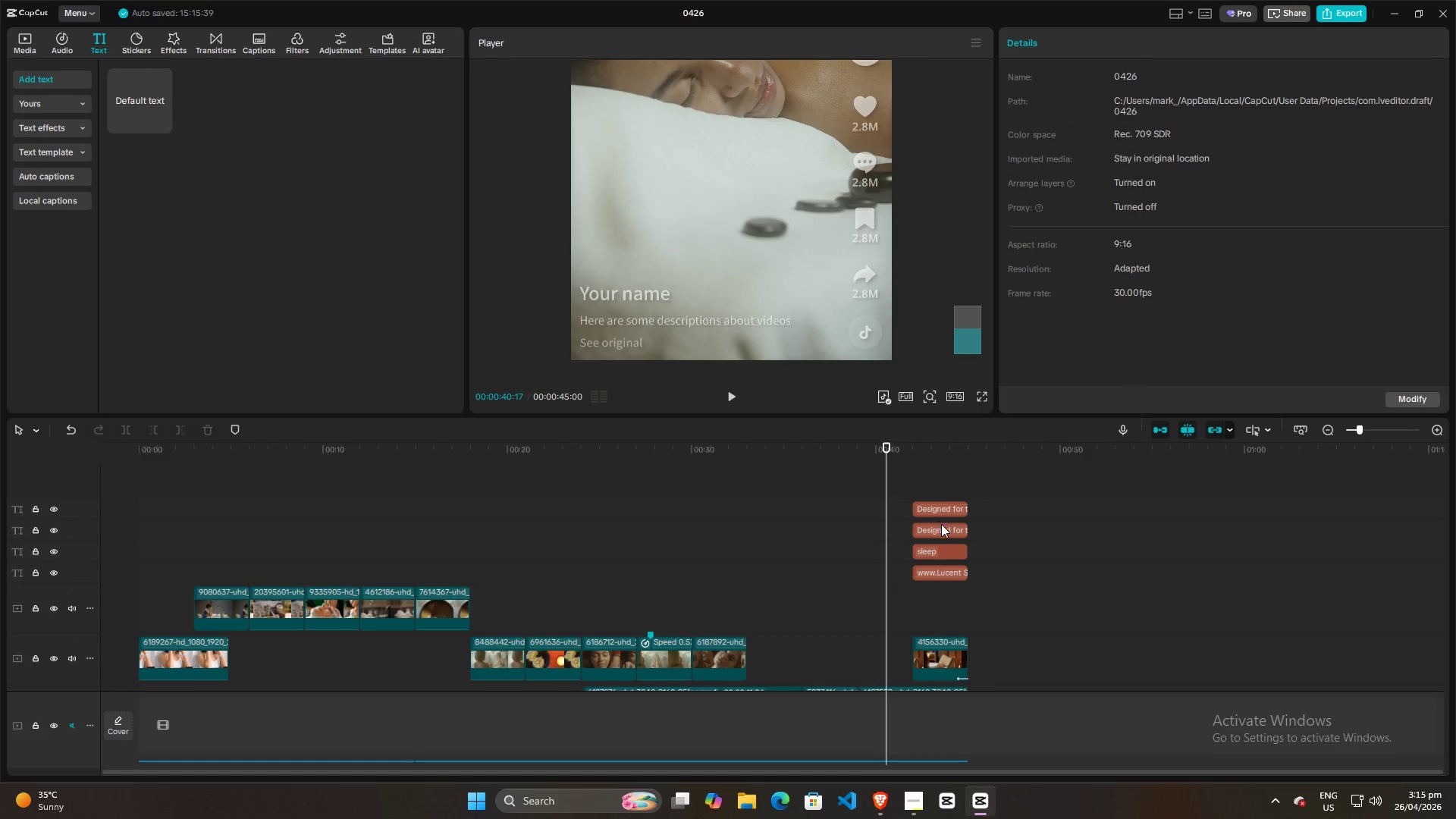 
left_click([941, 529])
 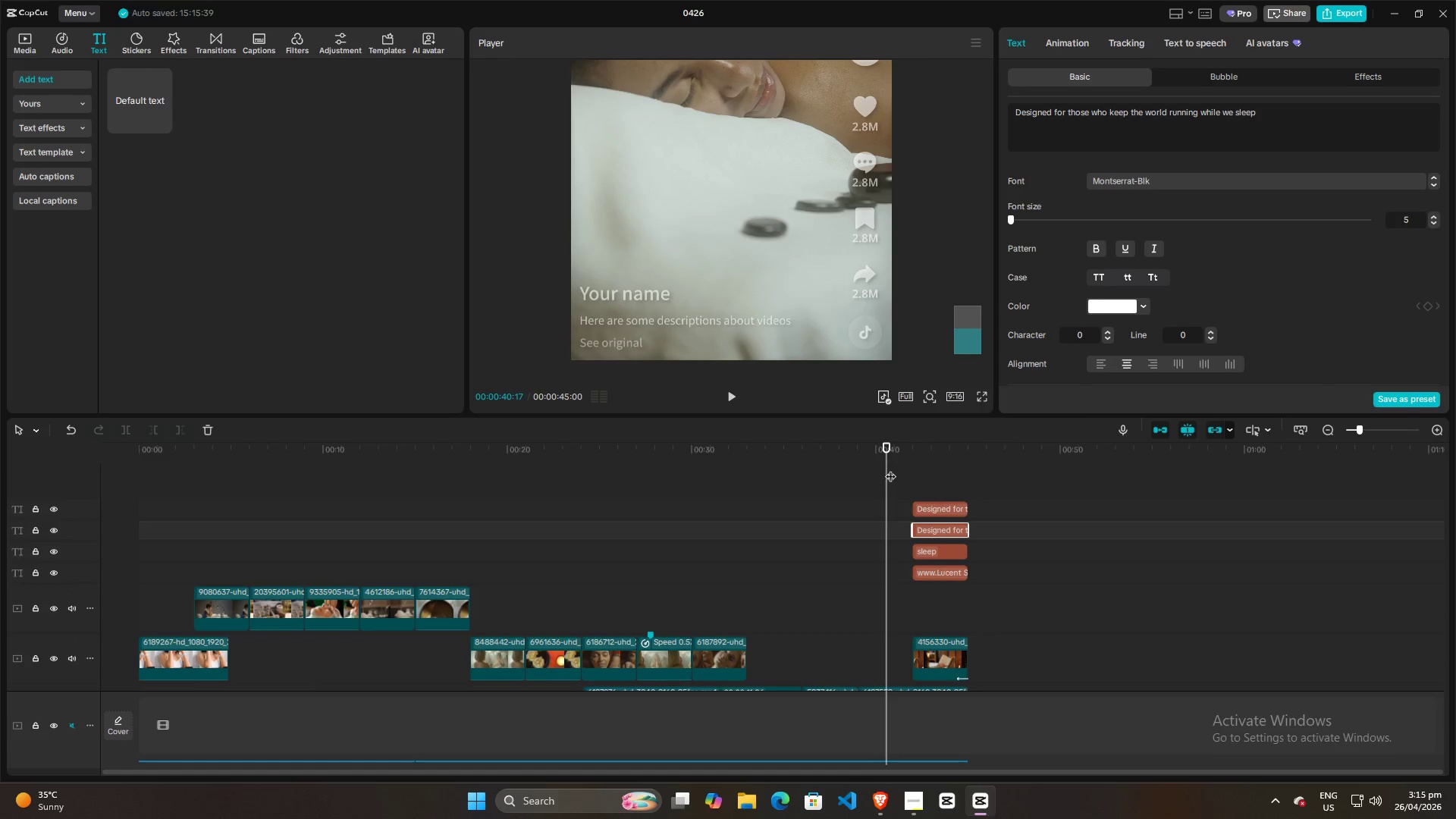 
left_click([893, 465])
 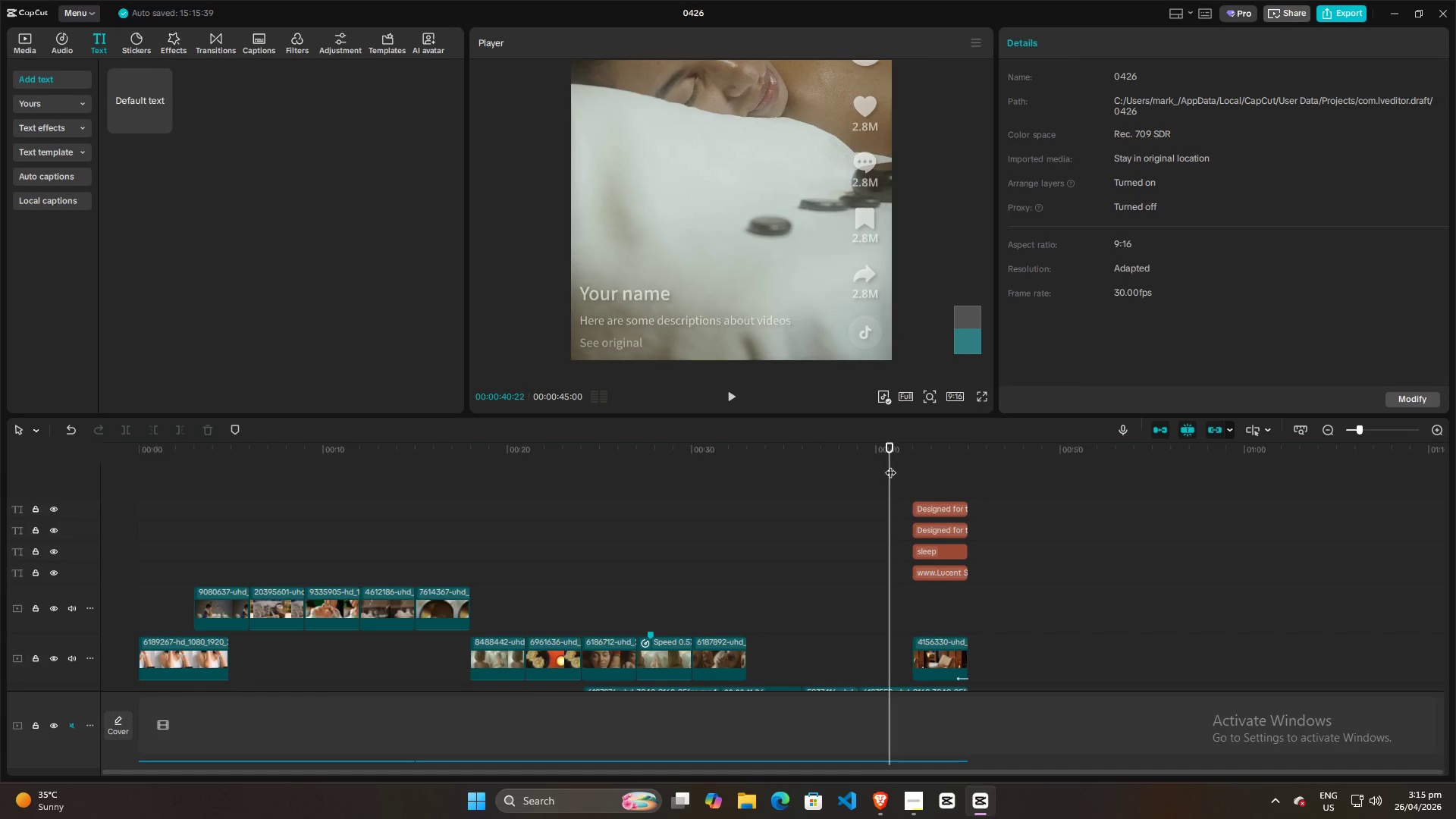 
left_click_drag(start_coordinate=[890, 465], to_coordinate=[924, 463])
 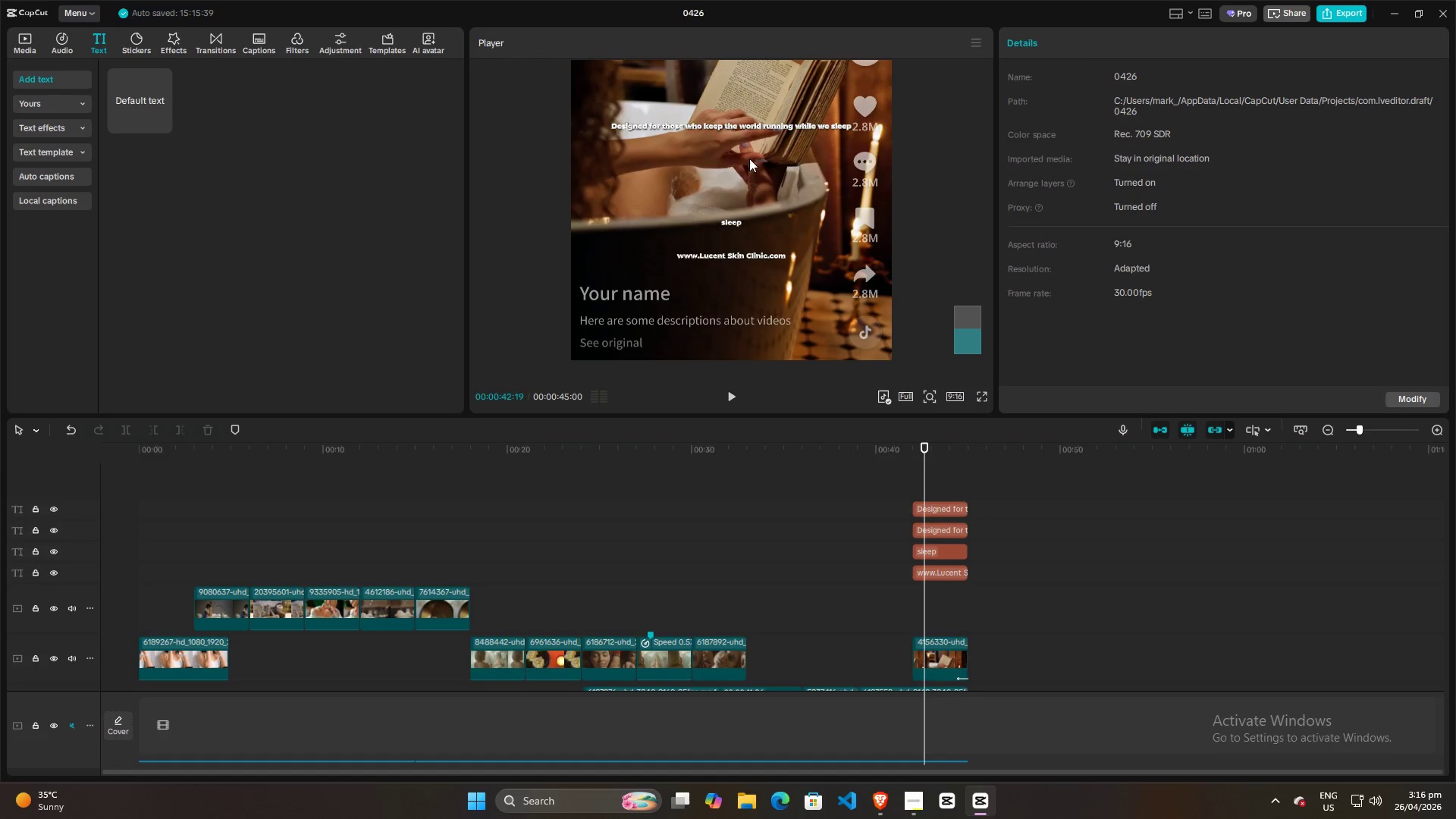 
wait(20.06)
 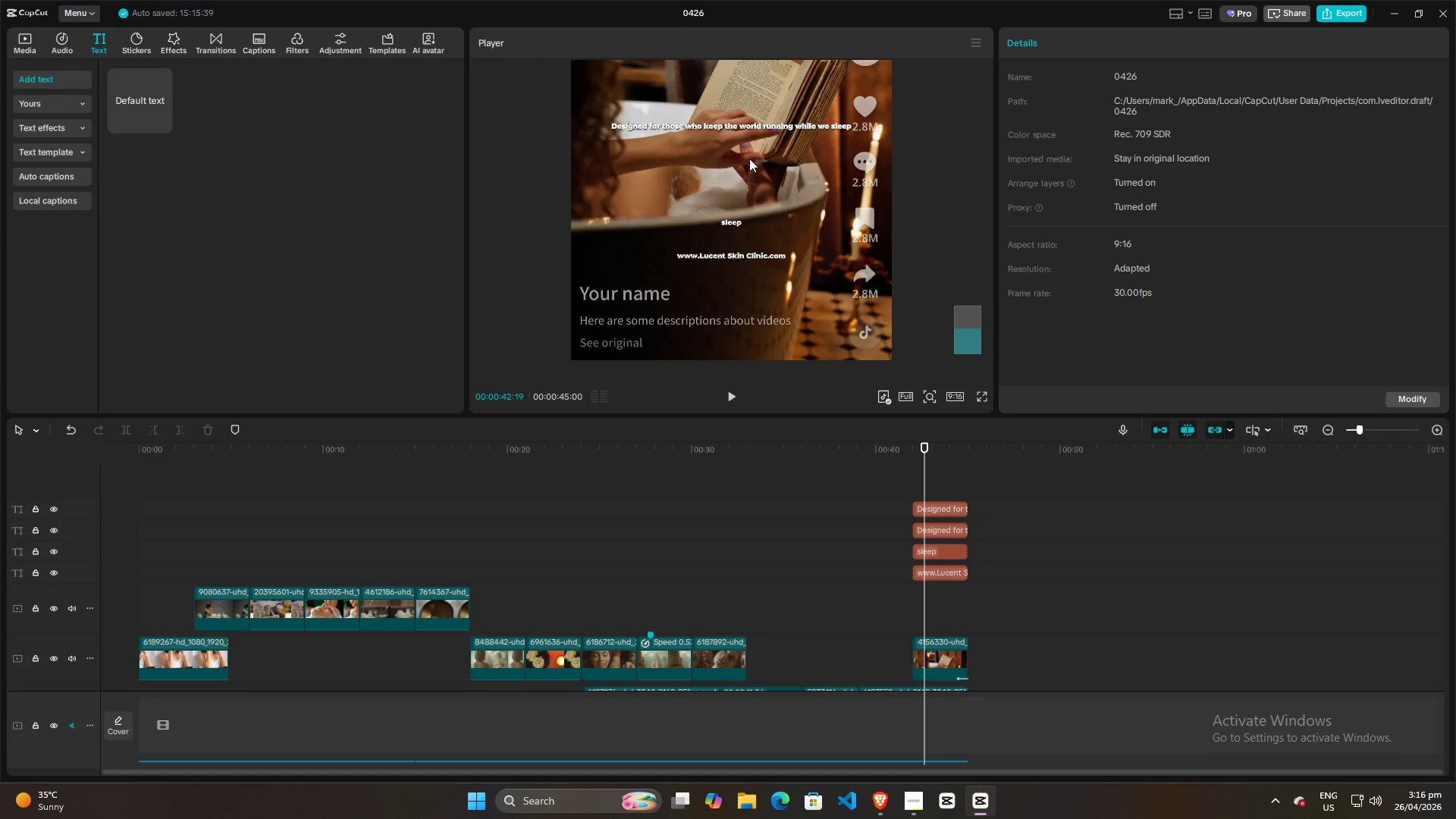 
left_click([927, 509])
 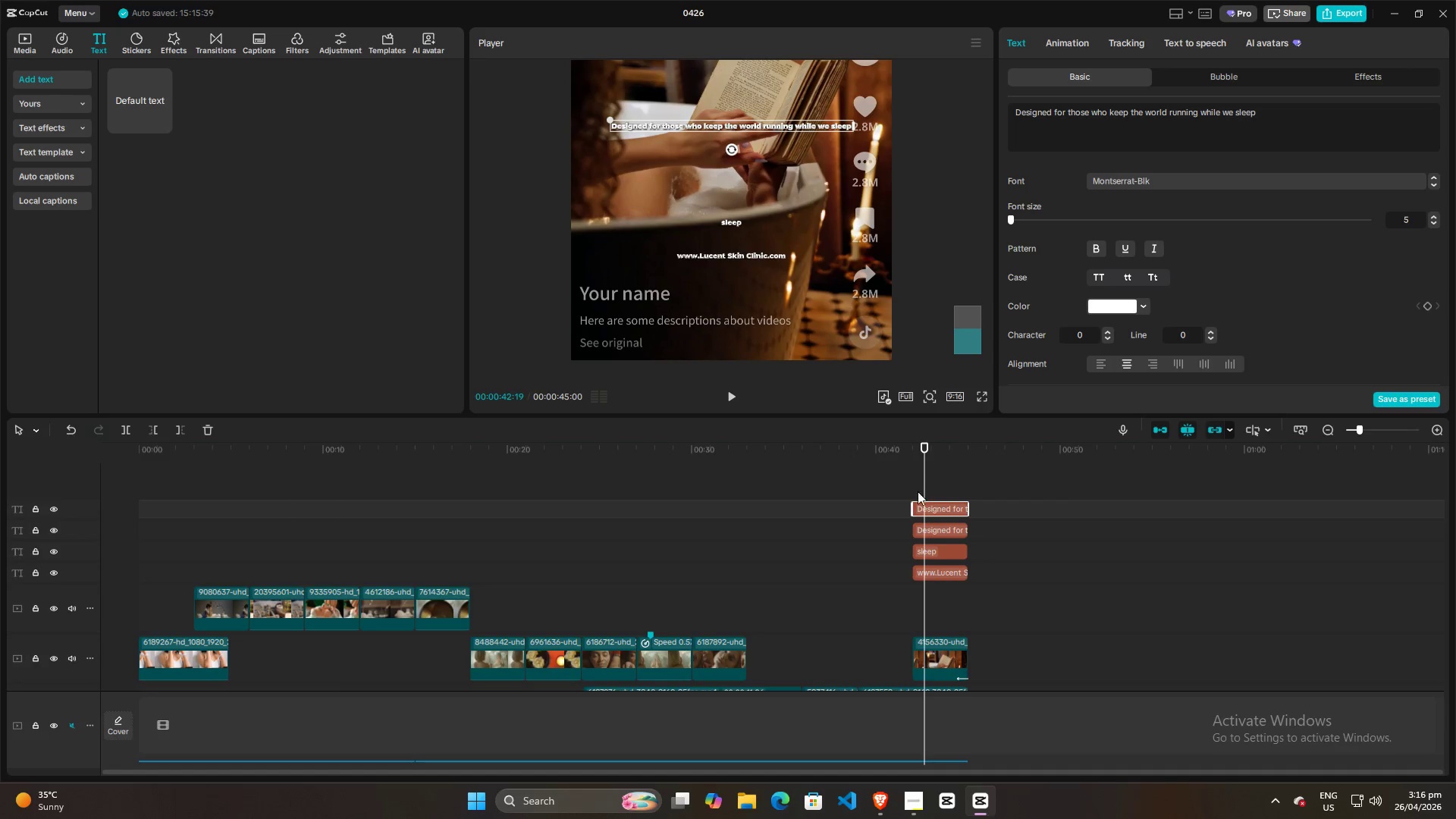 
left_click([937, 526])
 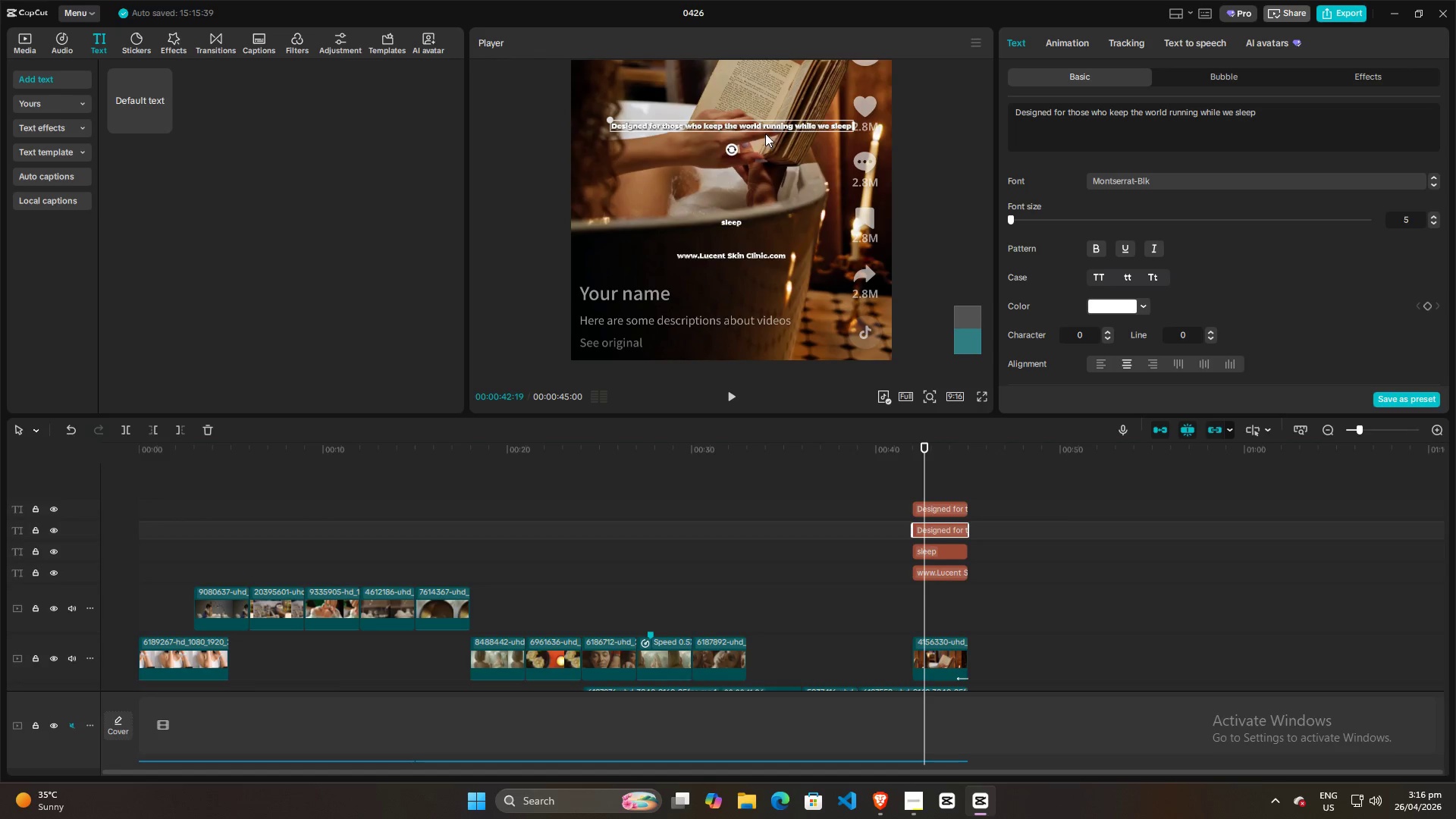 
left_click_drag(start_coordinate=[745, 124], to_coordinate=[745, 209])
 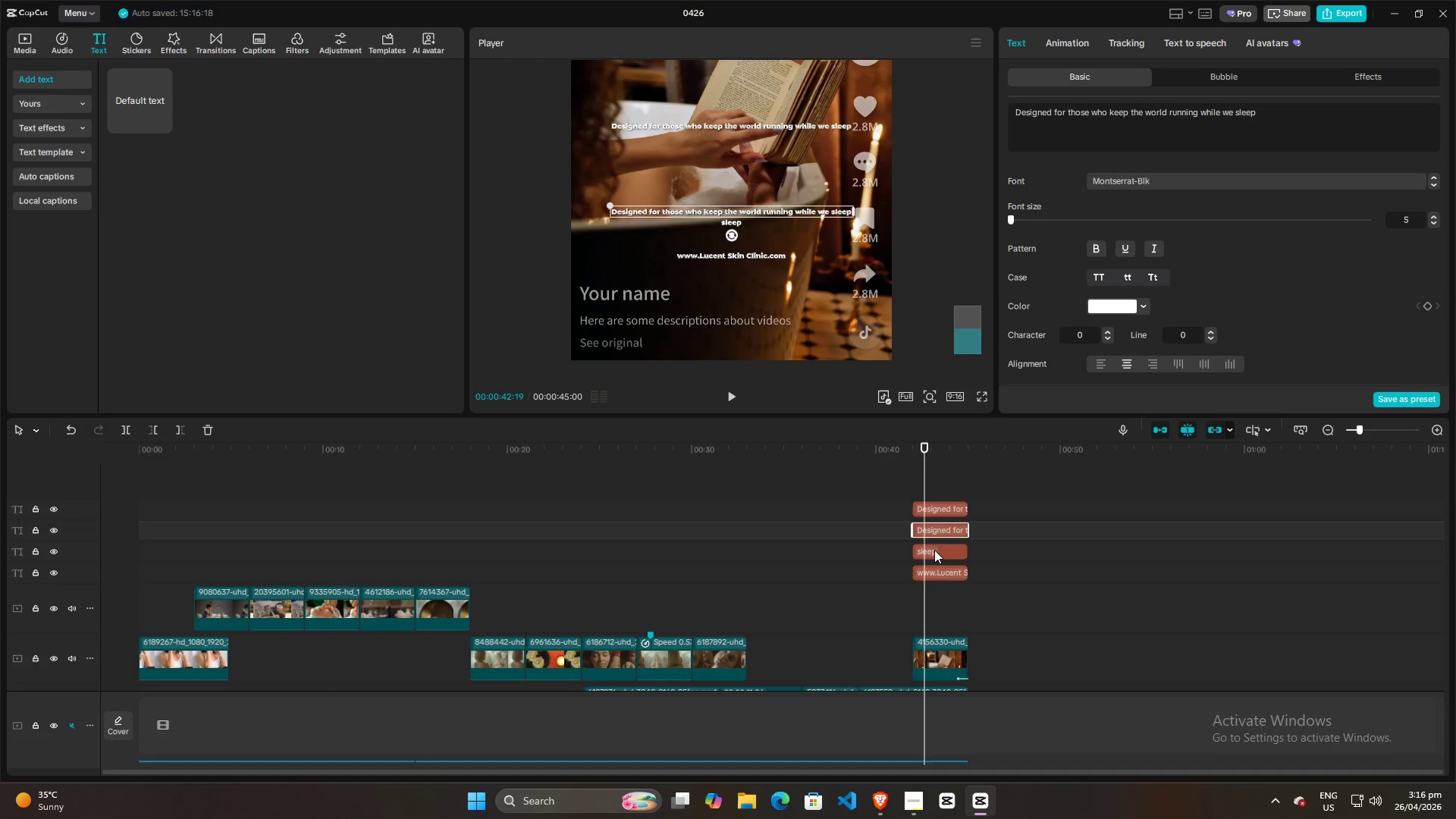 
left_click([937, 554])
 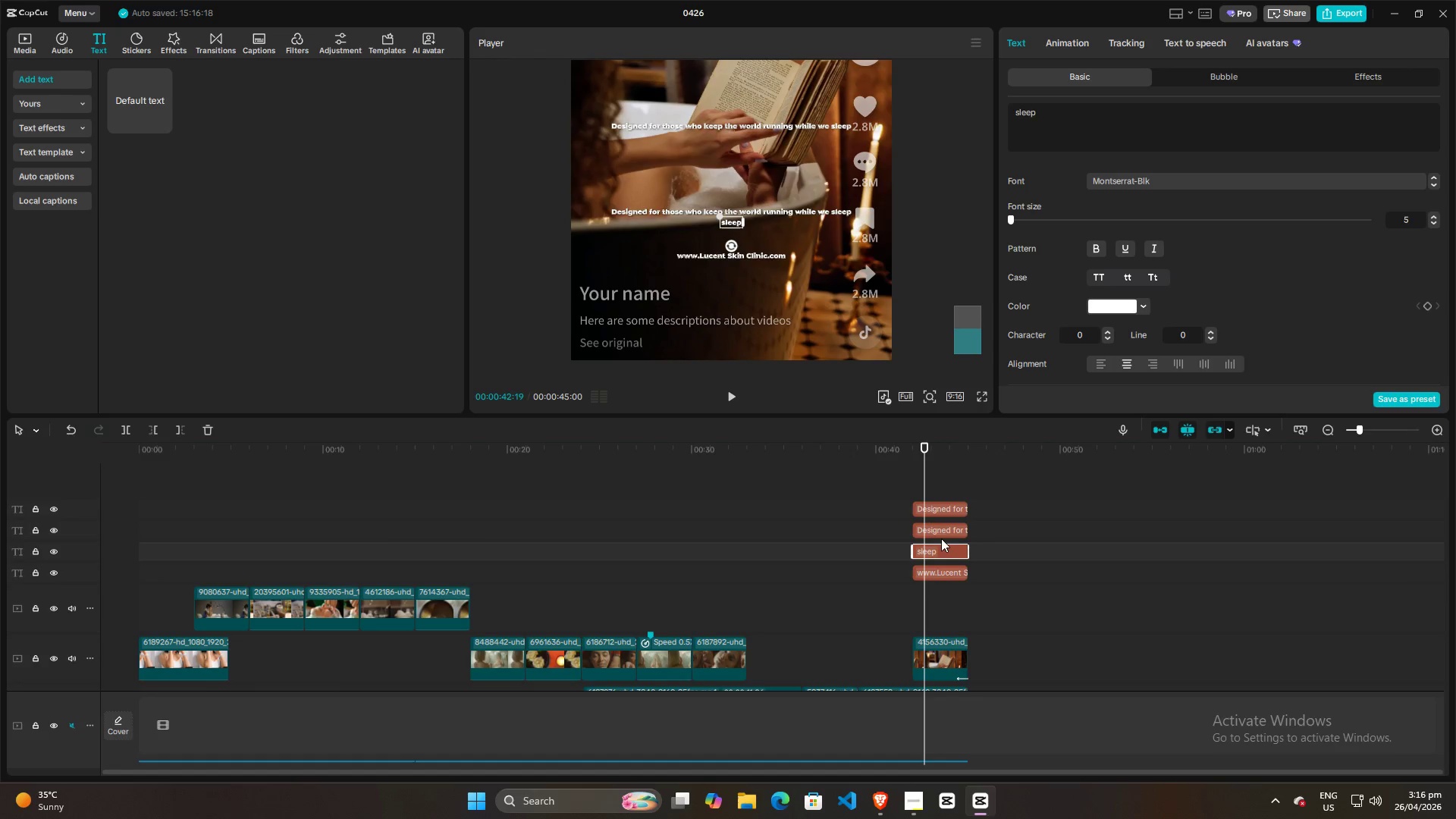 
left_click([943, 530])
 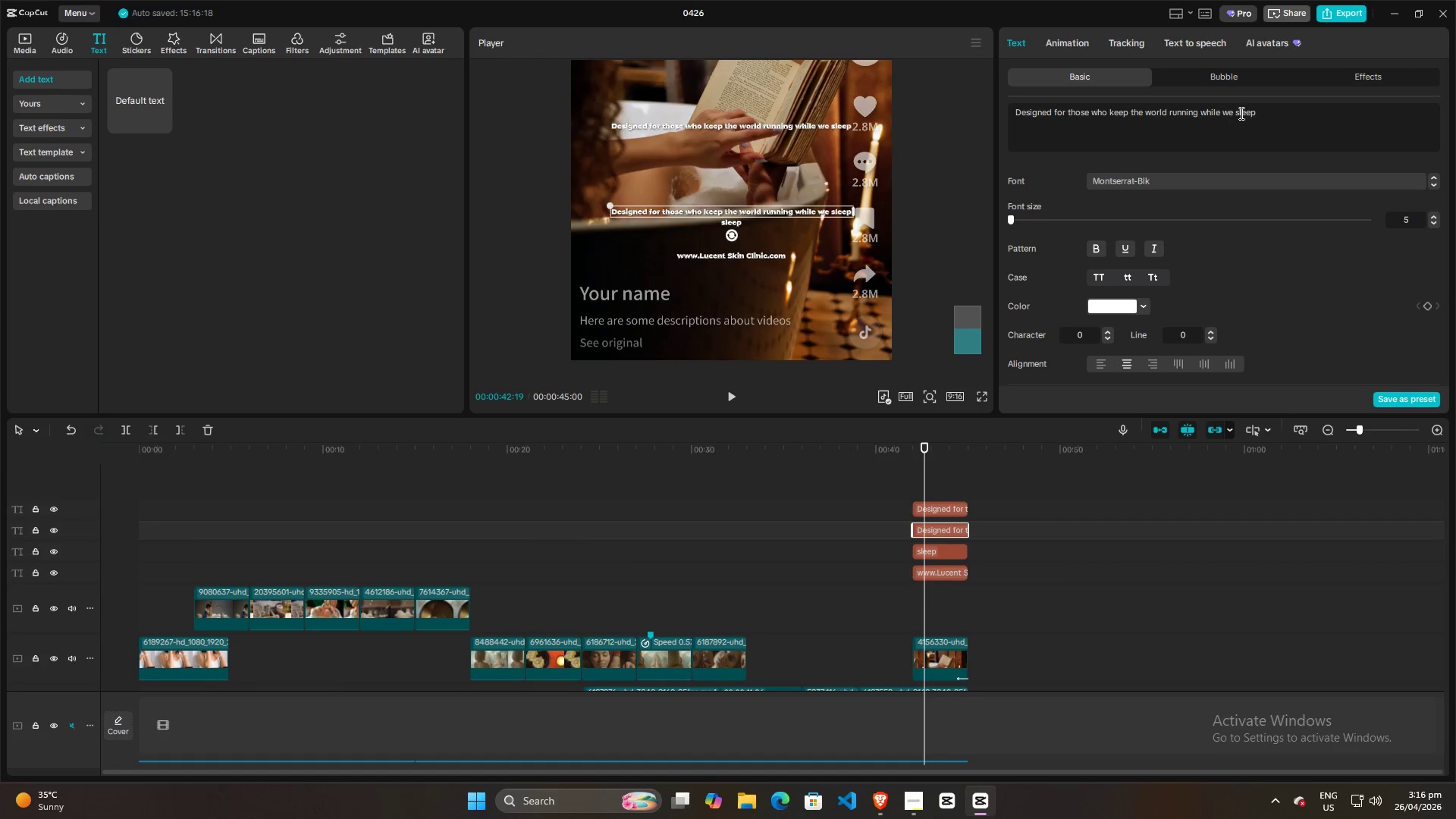 
wait(5.78)
 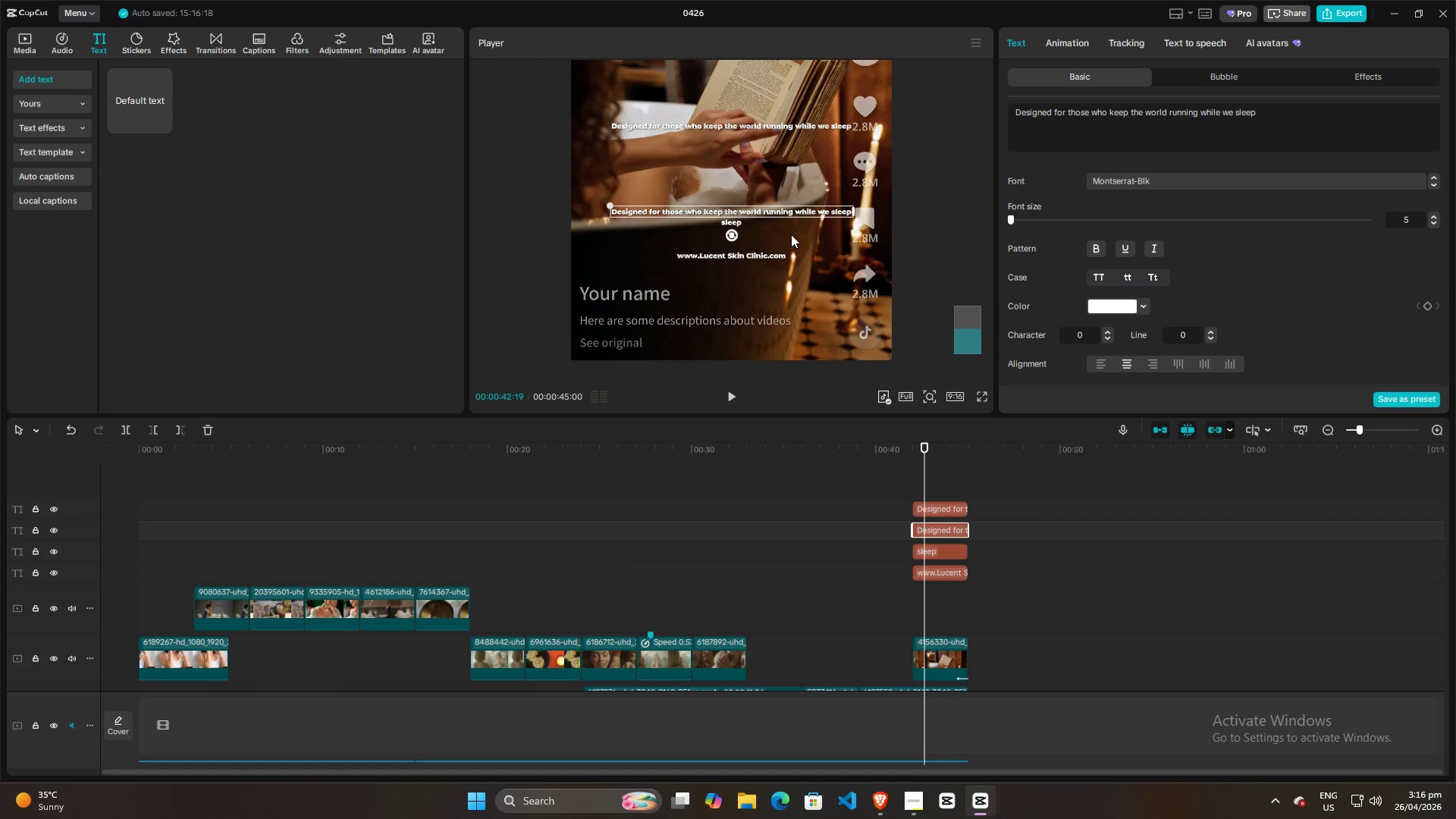 
left_click_drag(start_coordinate=[1232, 113], to_coordinate=[1323, 113])
 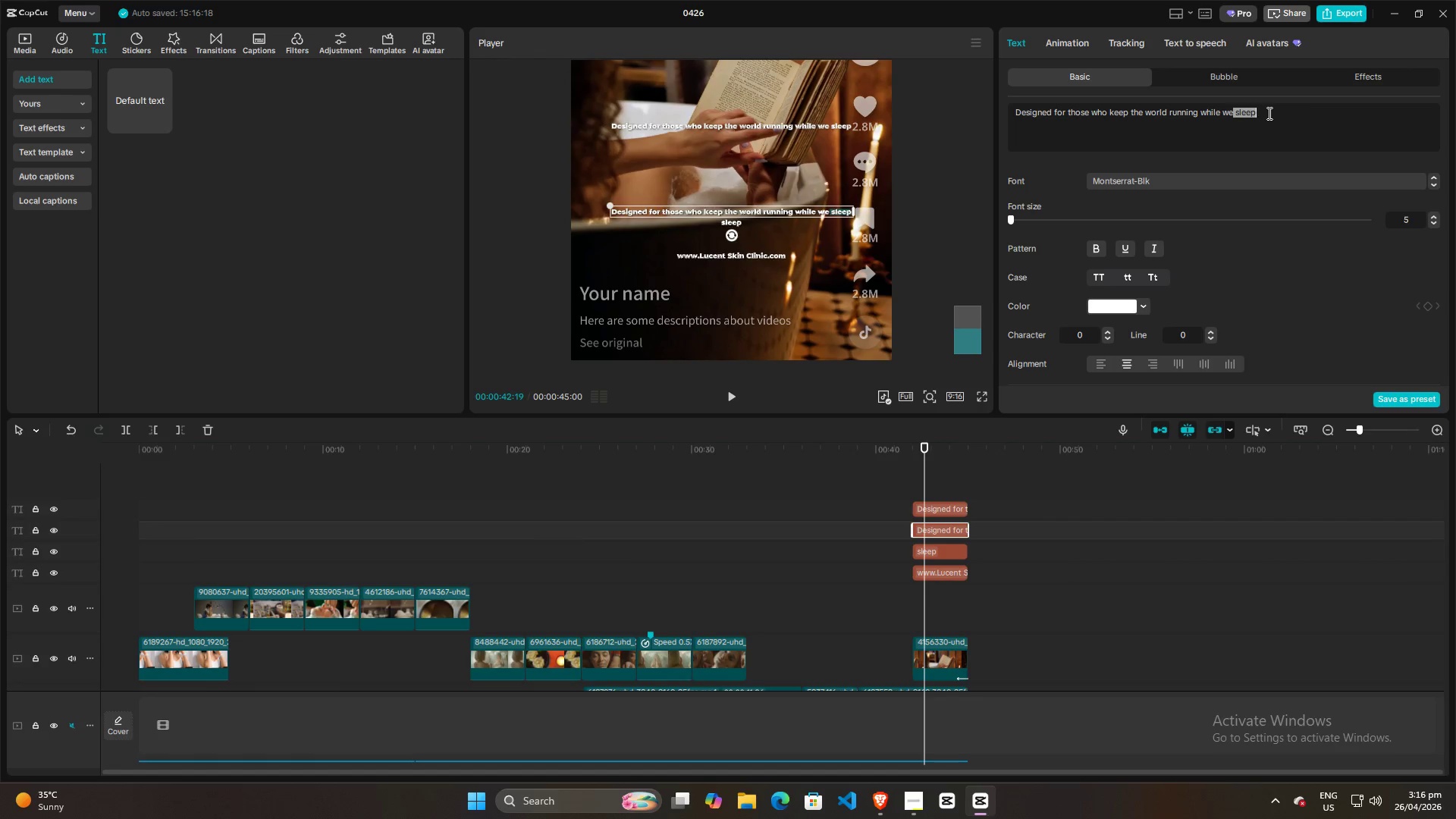 
key(Backspace)
 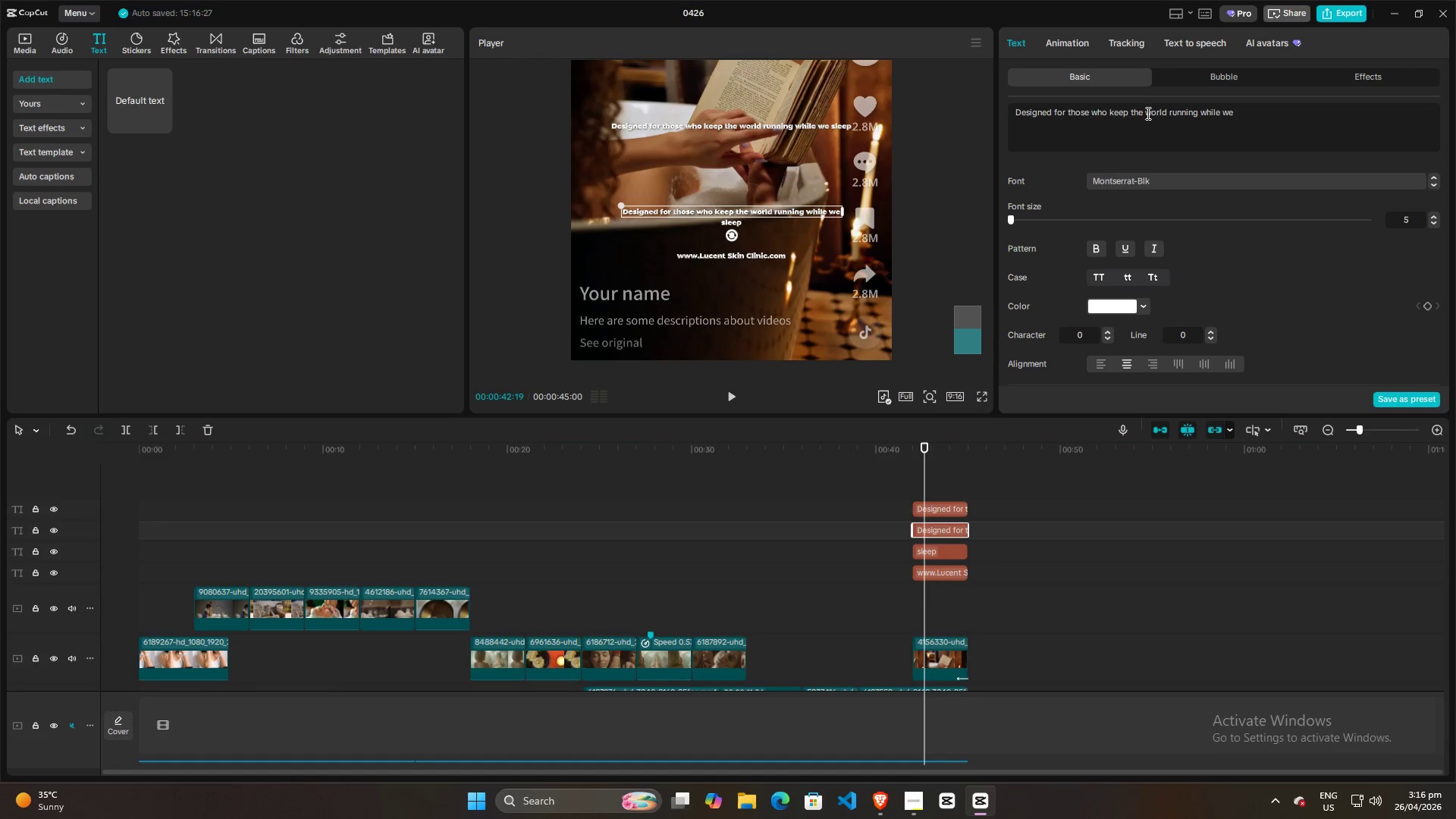 
left_click_drag(start_coordinate=[1146, 113], to_coordinate=[941, 113])
 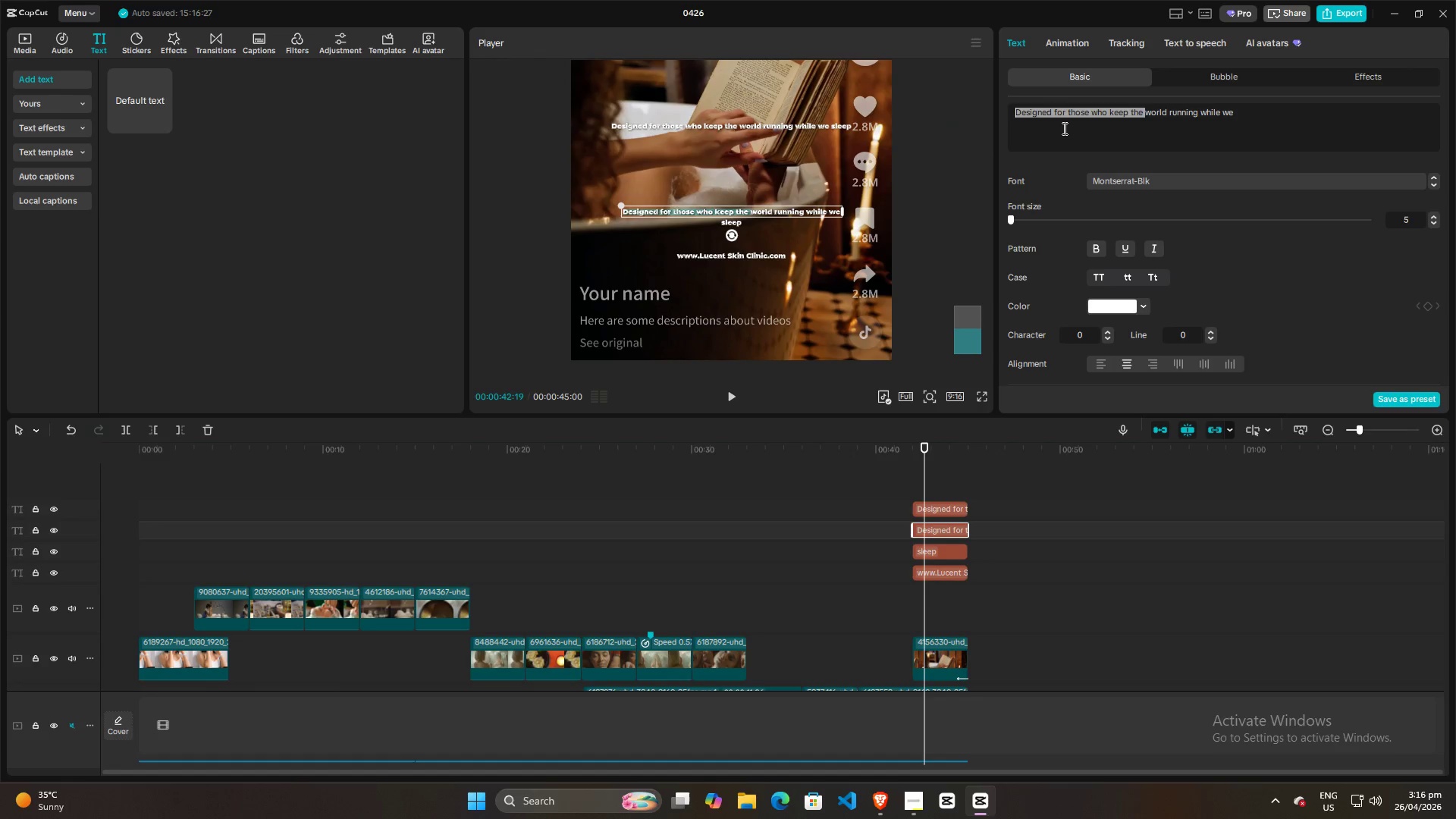 
key(Backspace)
 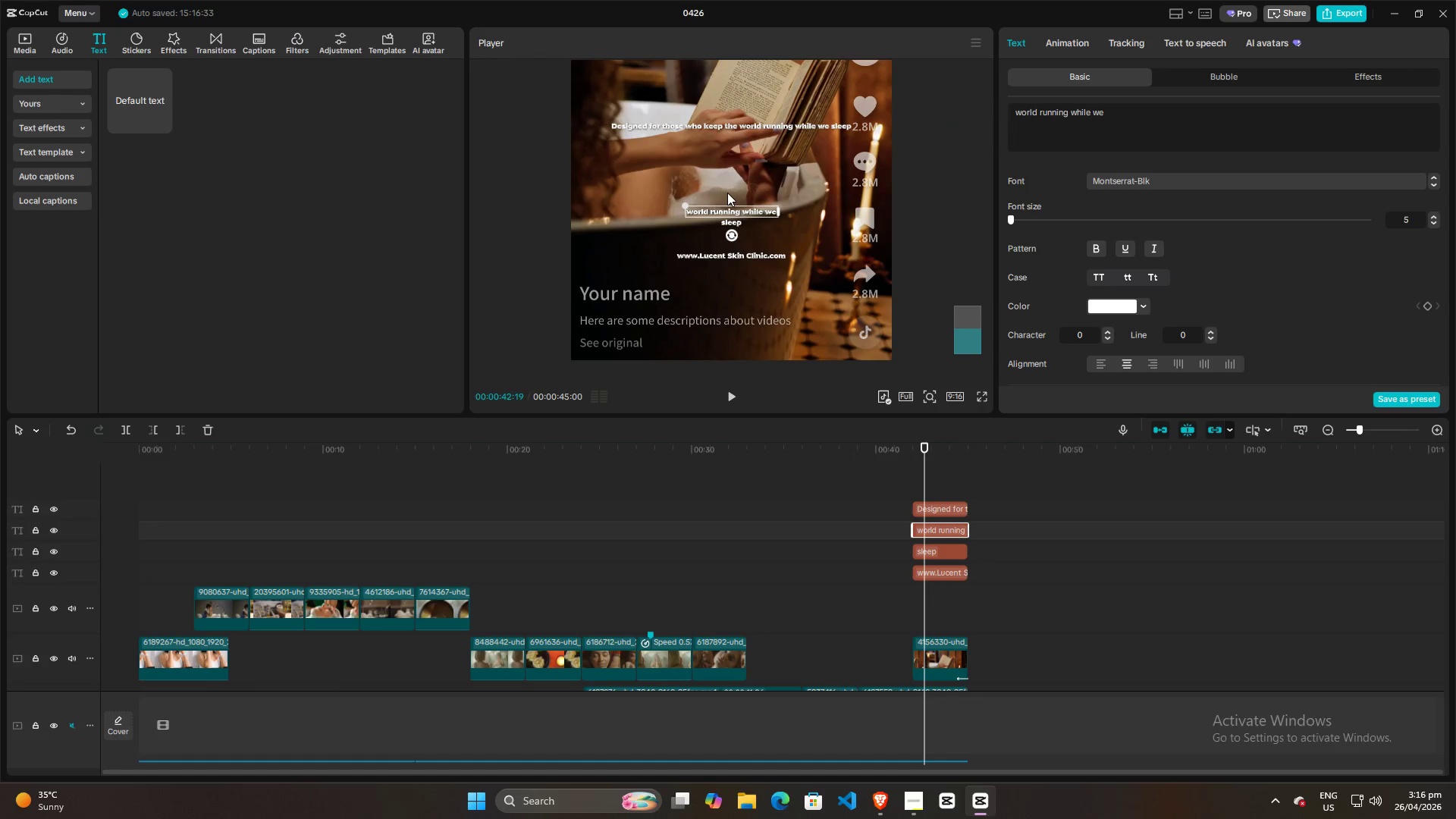 
left_click([727, 193])
 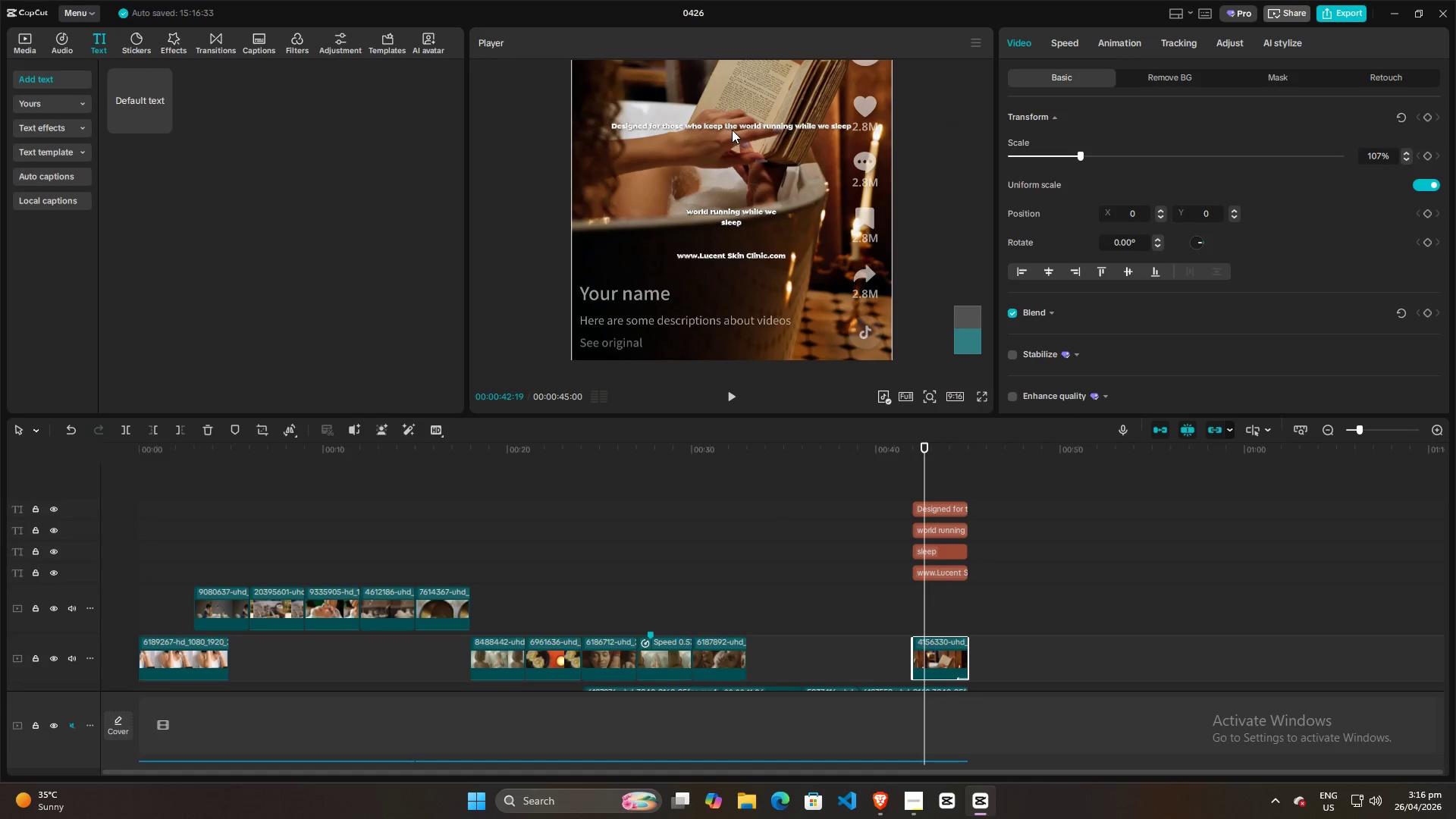 
left_click([733, 127])
 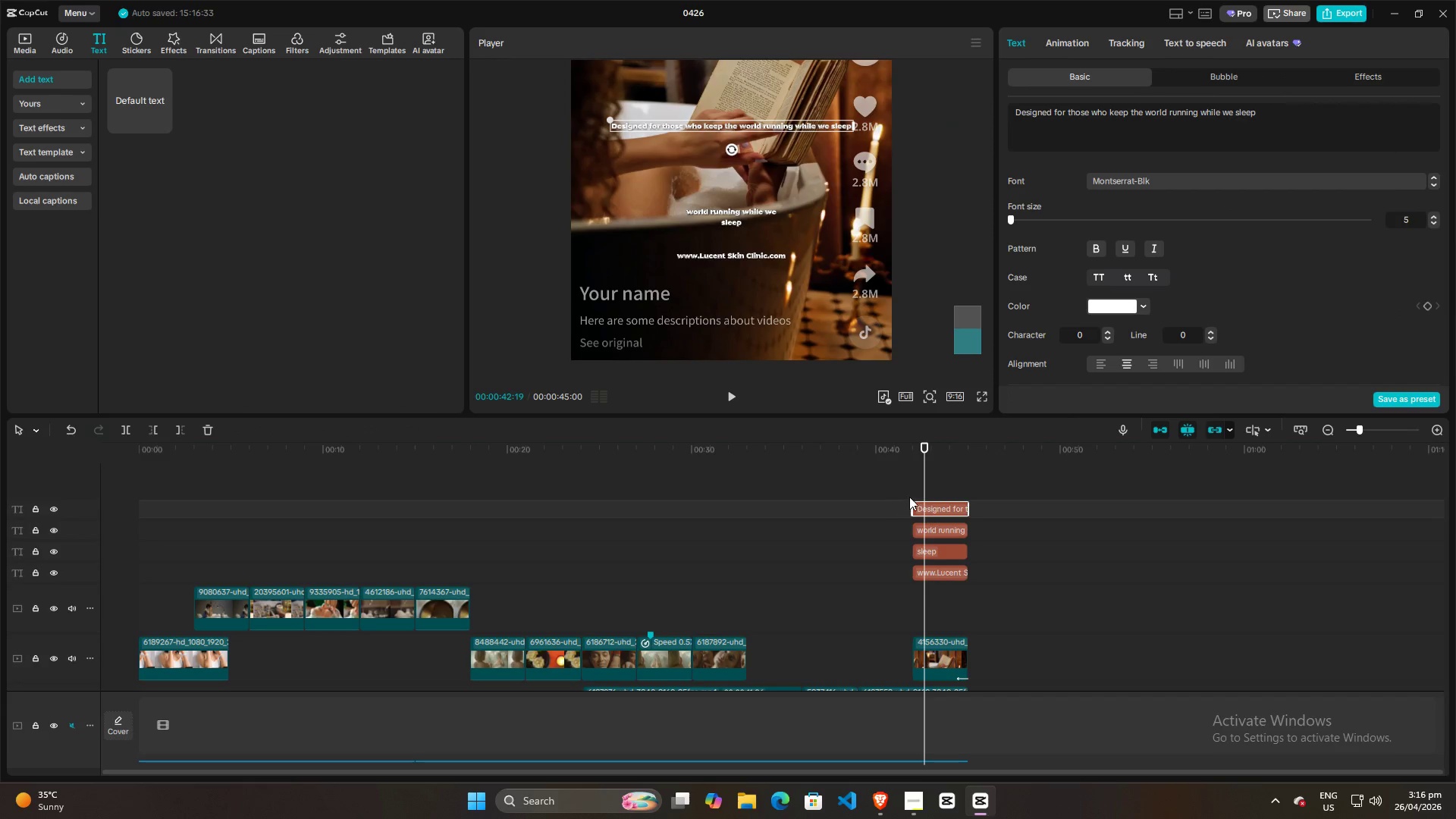 
left_click([937, 510])
 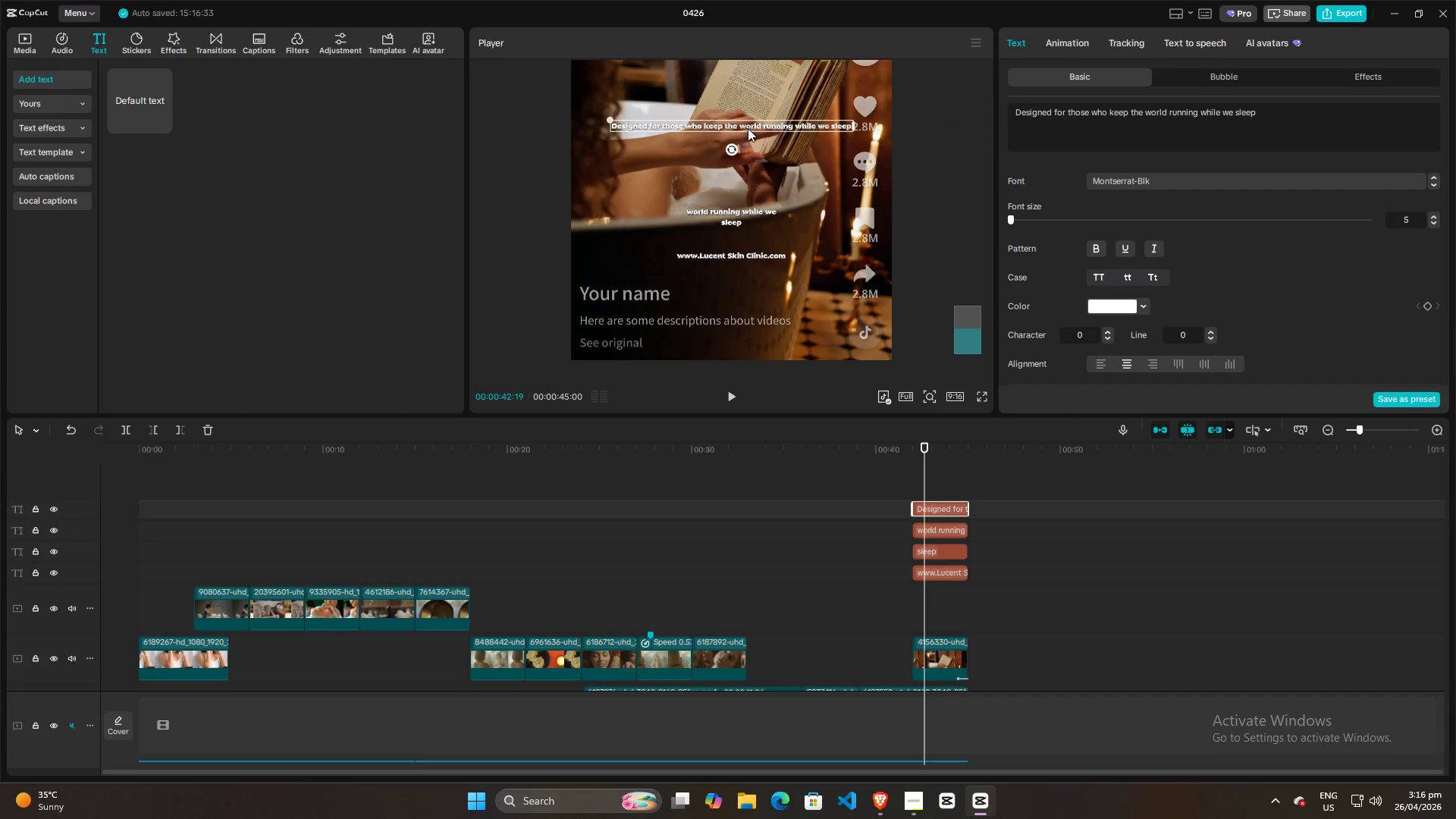 
left_click_drag(start_coordinate=[748, 128], to_coordinate=[748, 204])
 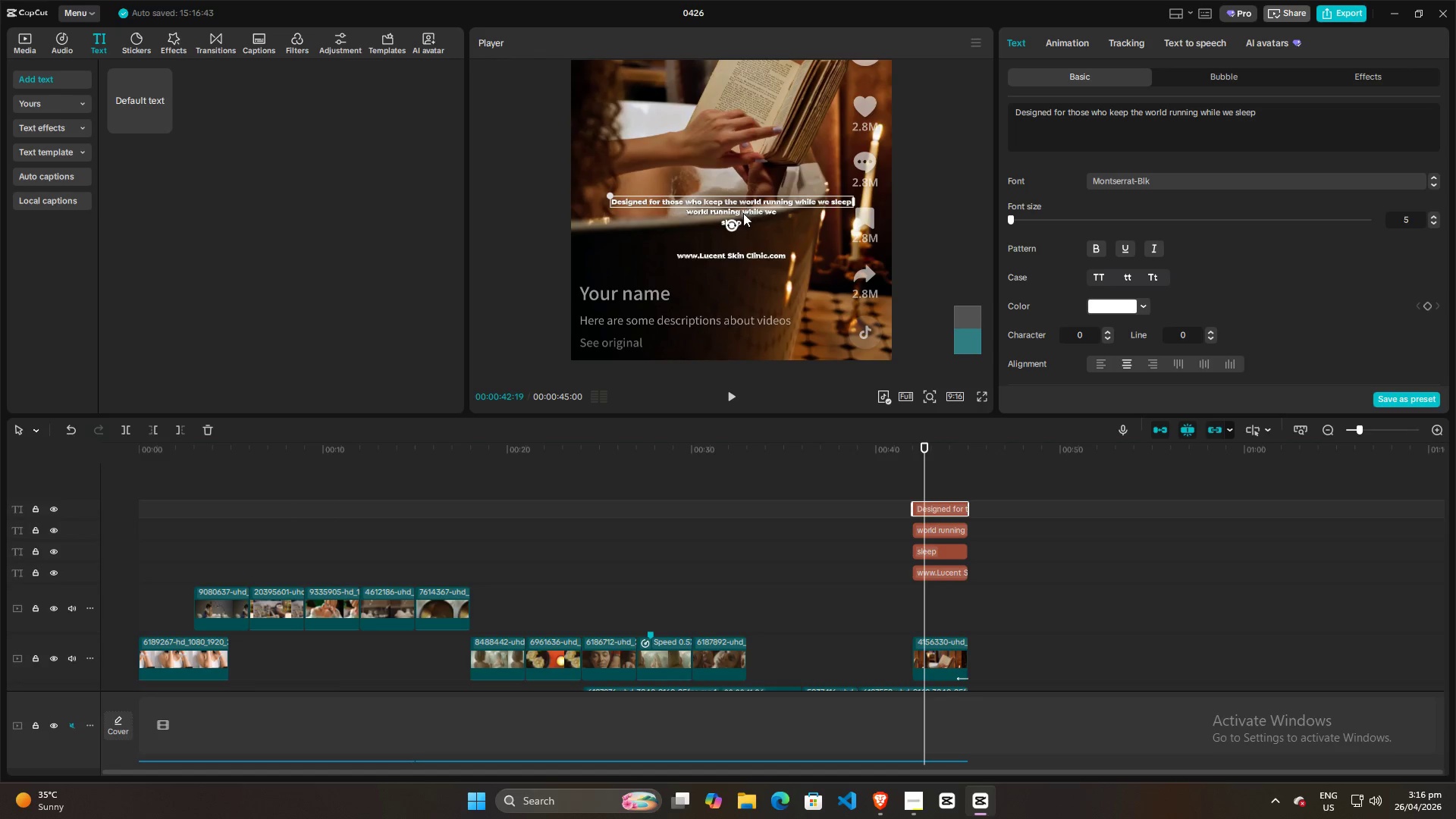 
left_click([743, 213])
 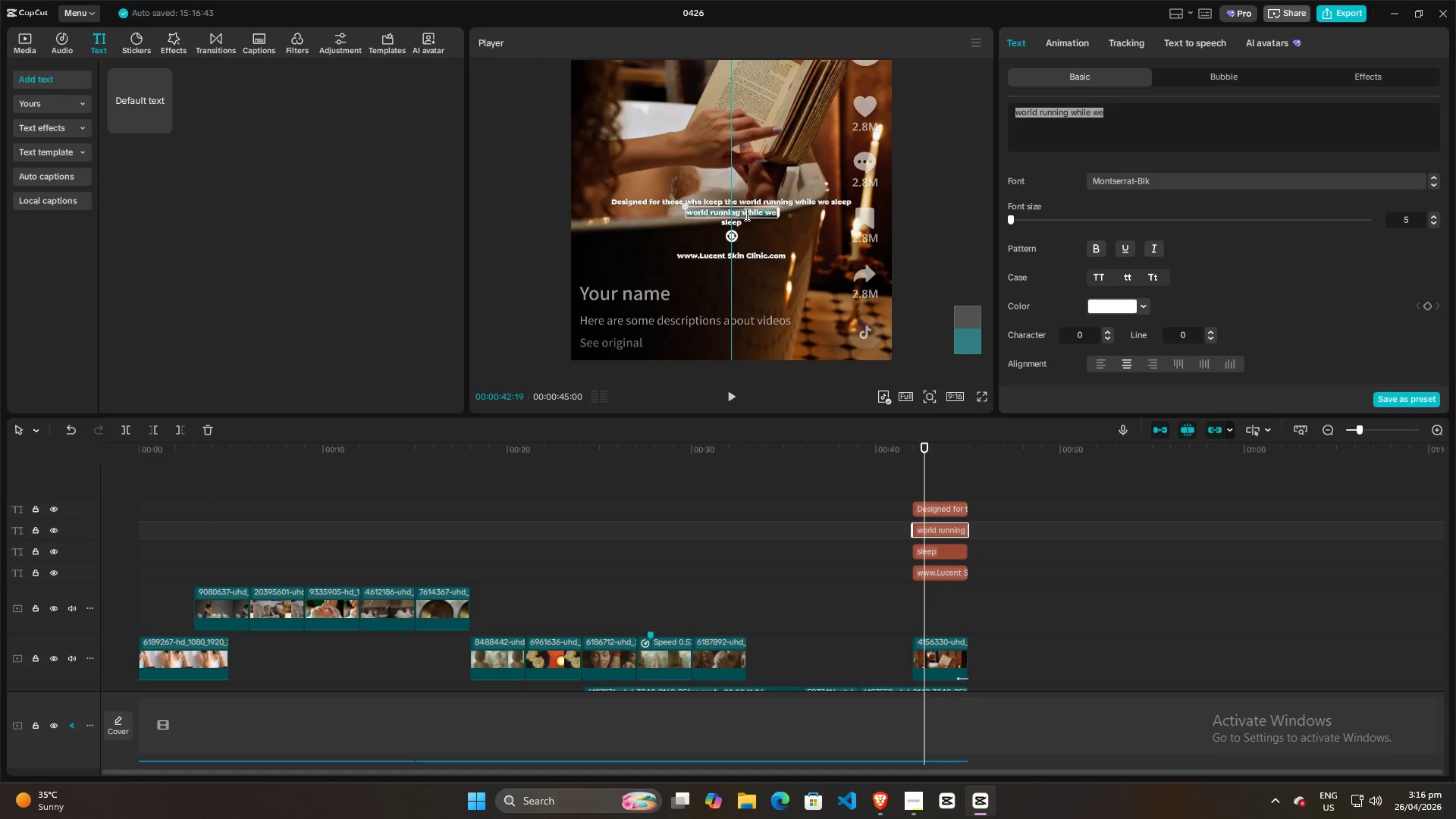 
left_click([745, 201])
 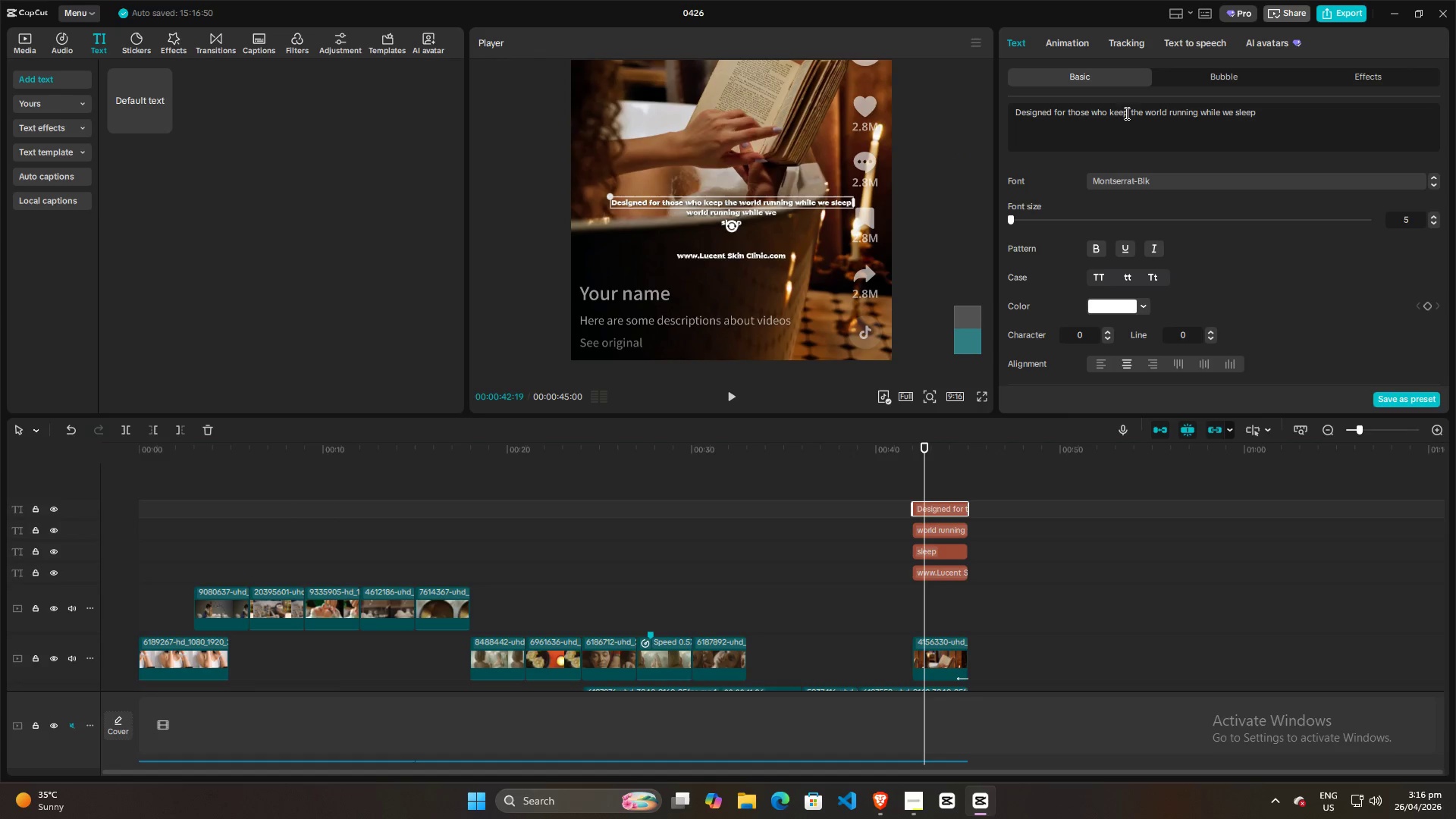 
wait(15.11)
 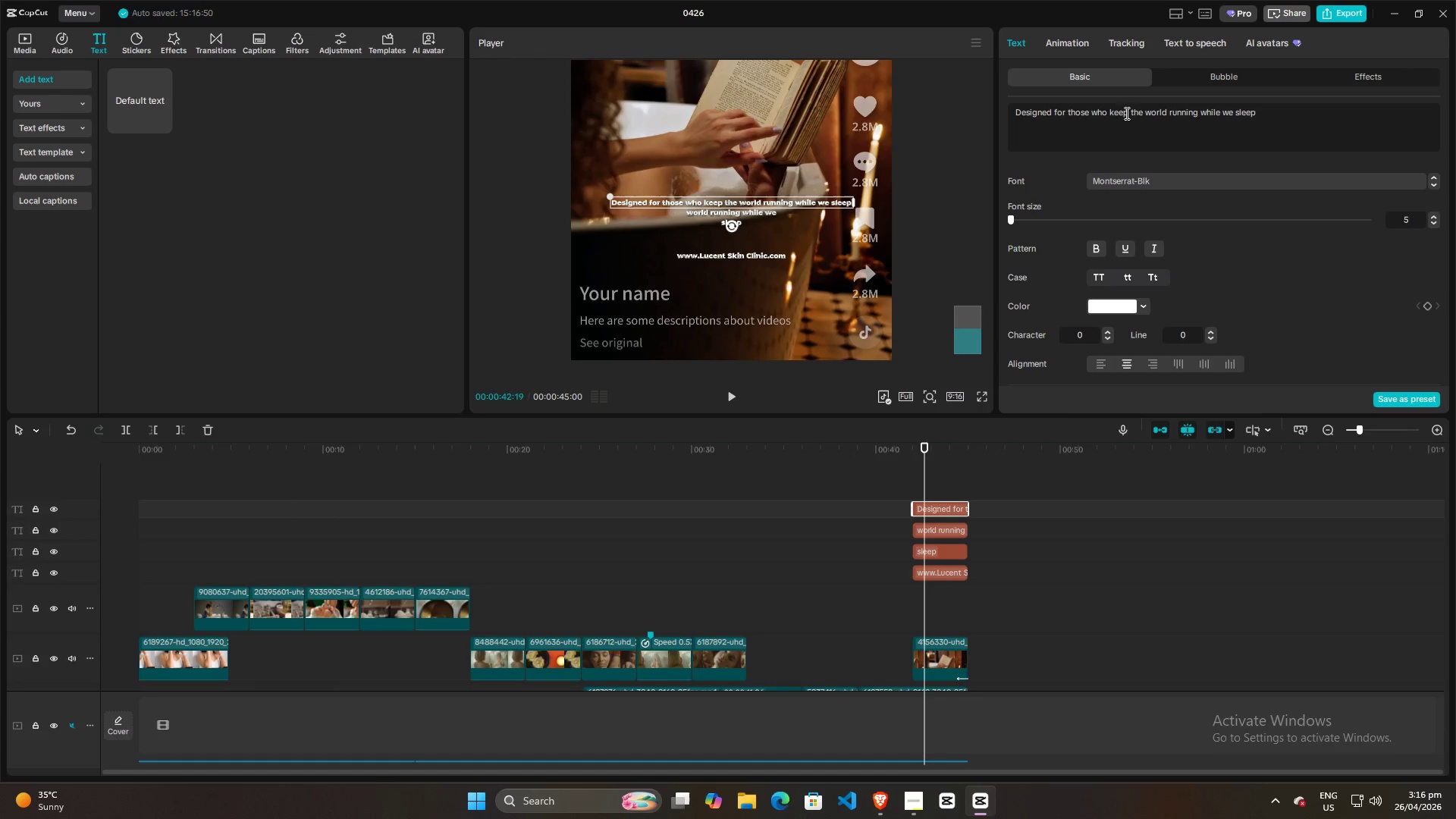 
left_click_drag(start_coordinate=[1125, 113], to_coordinate=[1282, 124])
 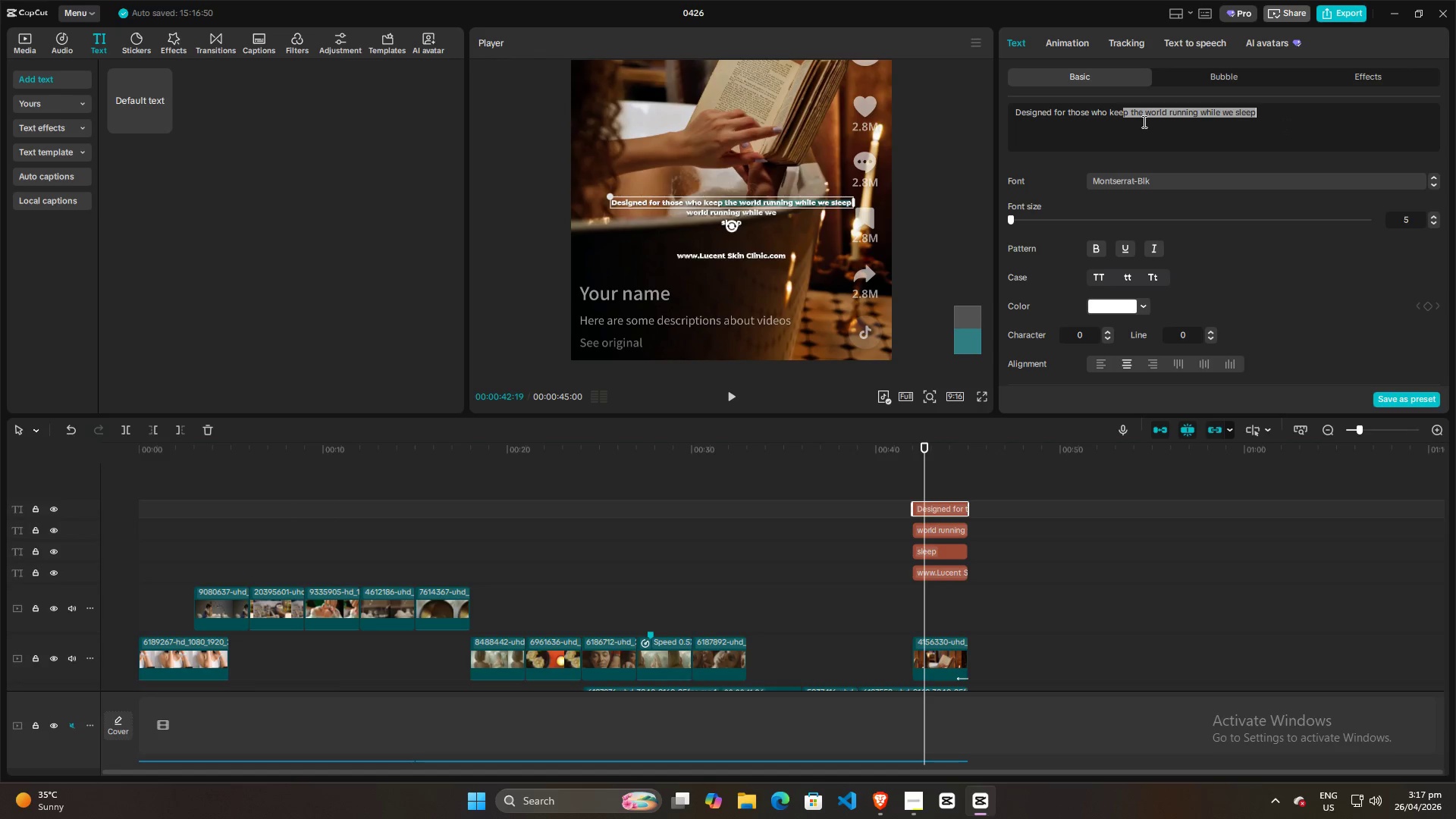 
left_click([1143, 121])
 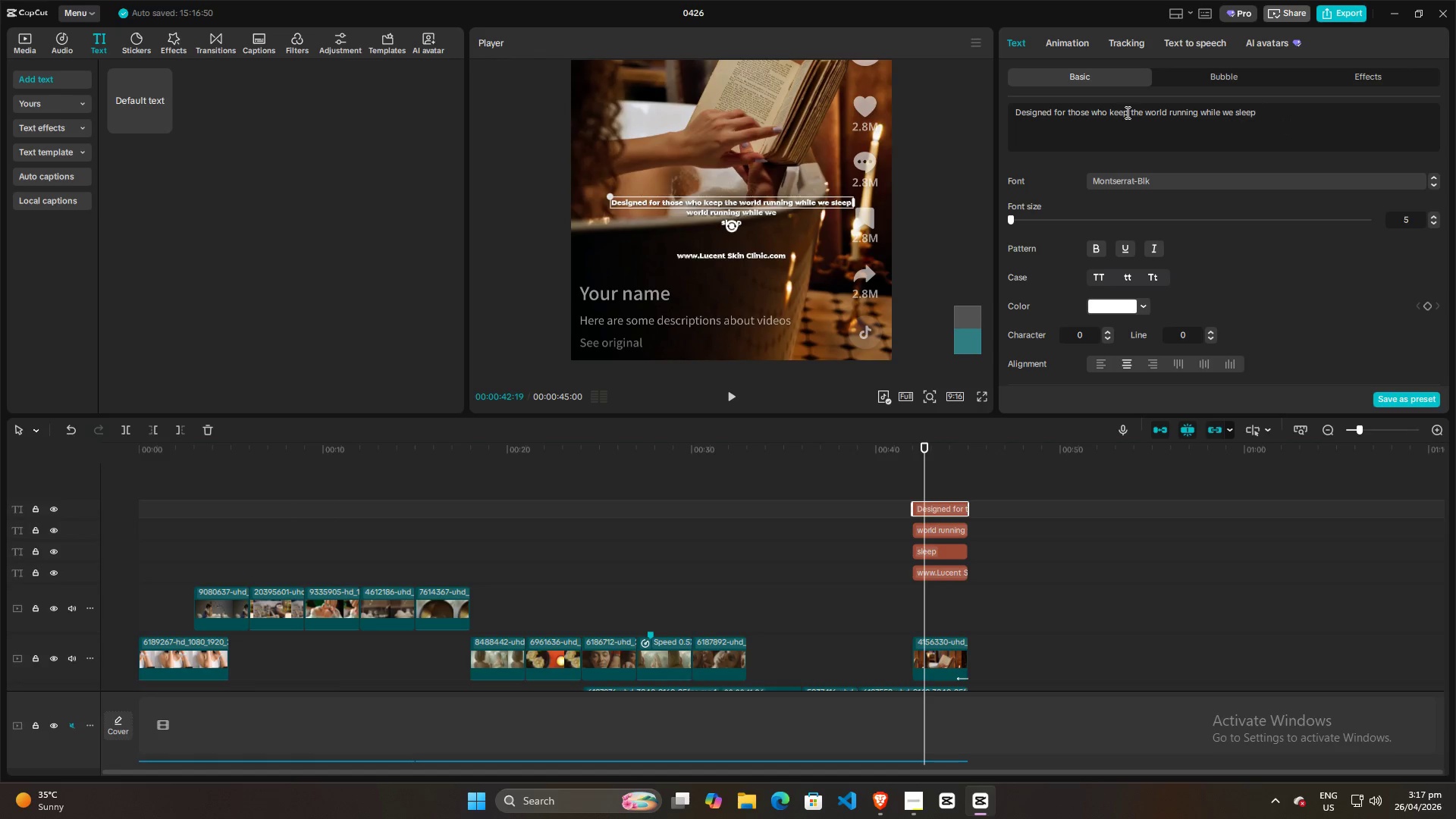 
left_click_drag(start_coordinate=[1126, 112], to_coordinate=[1255, 111])
 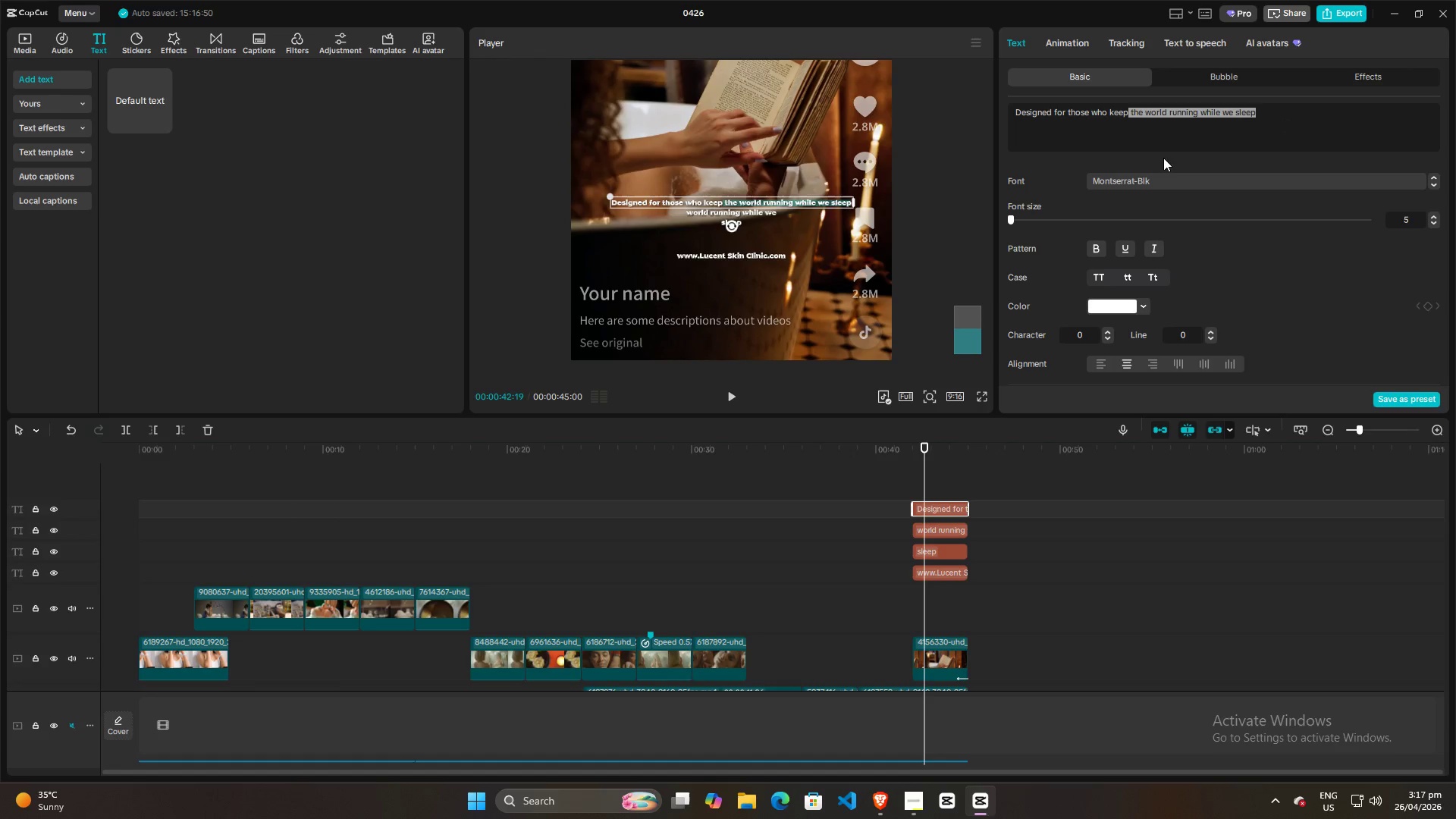 
key(Backspace)
 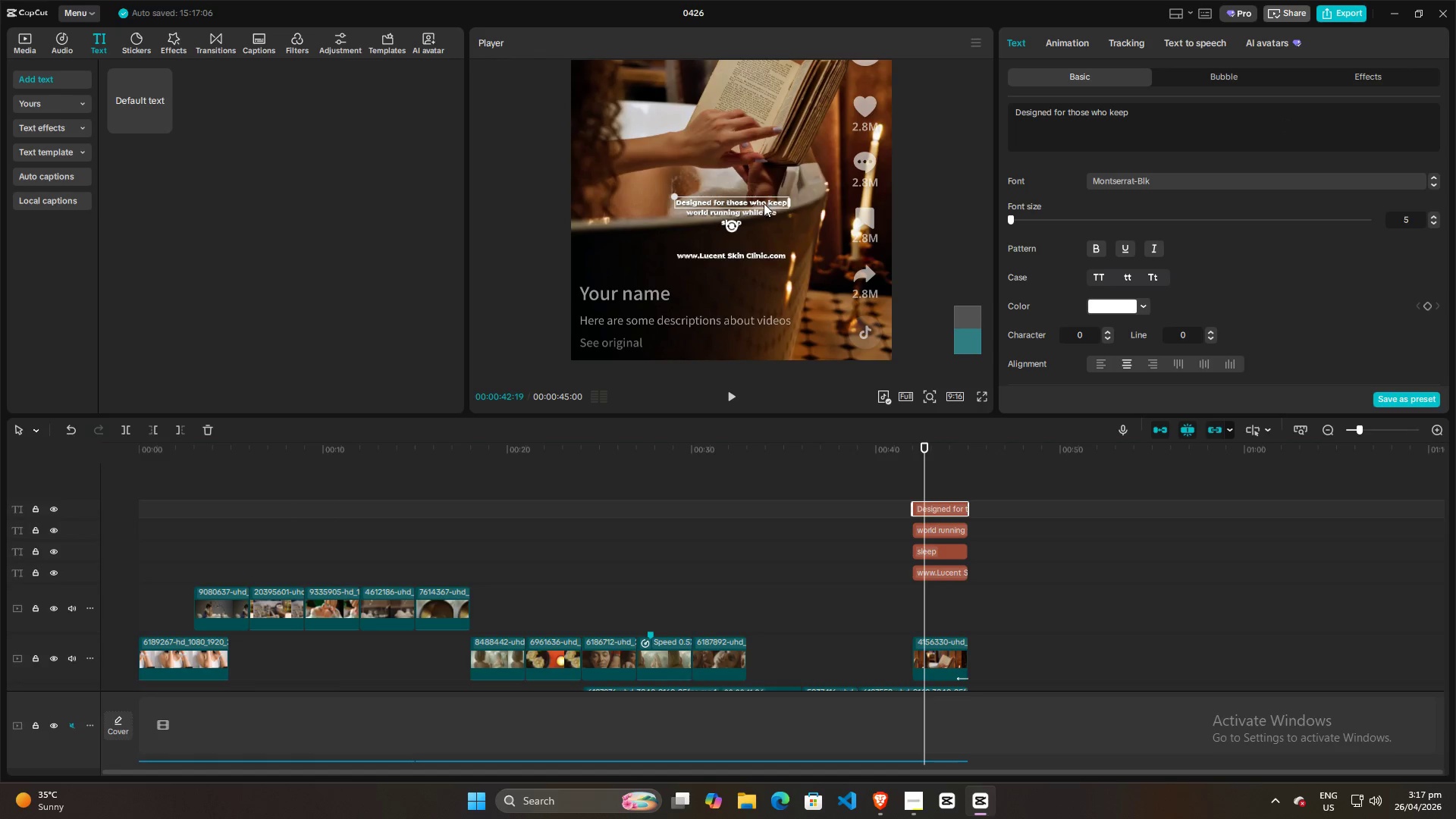 
left_click([753, 212])
 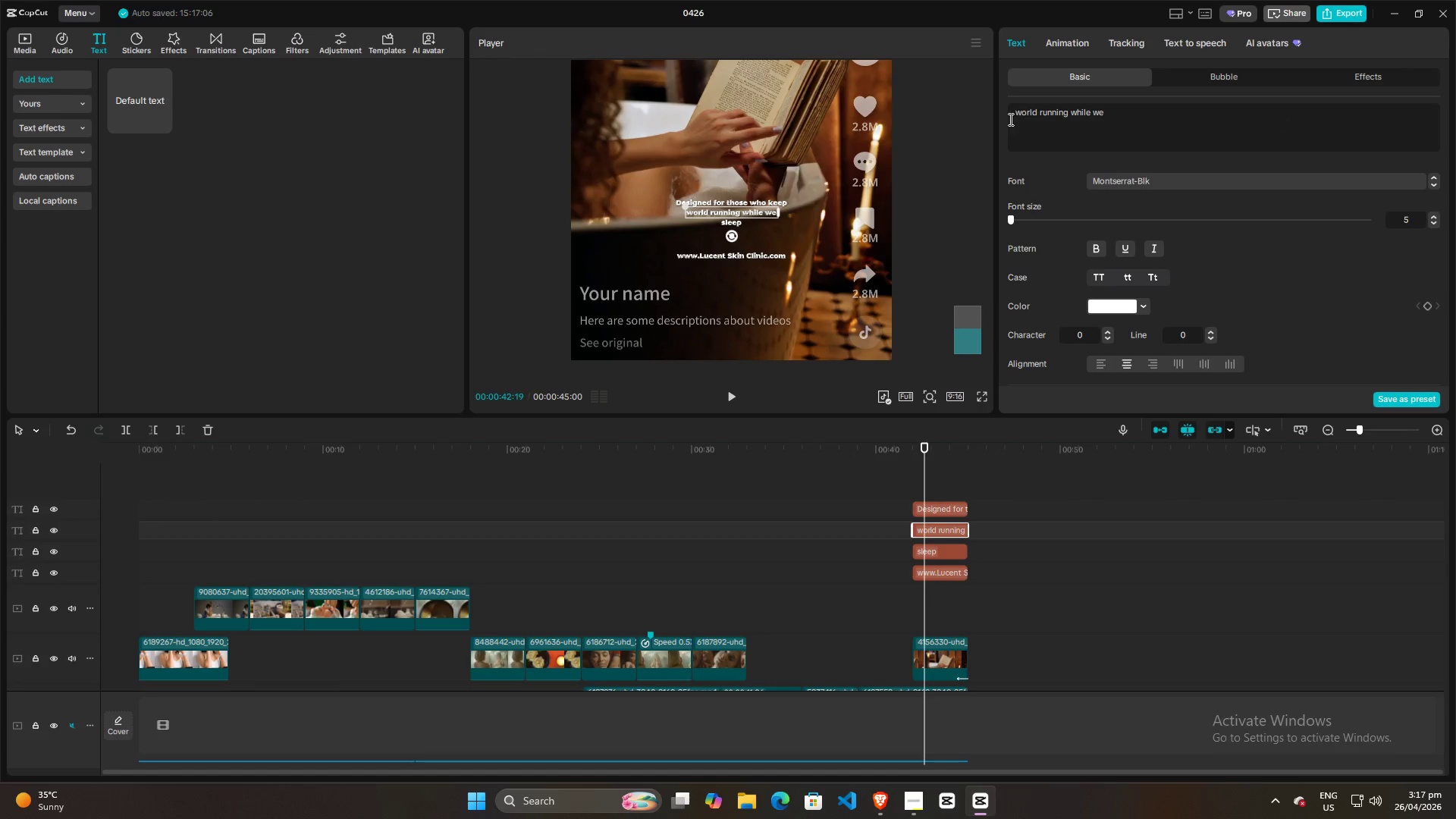 
left_click([1016, 112])
 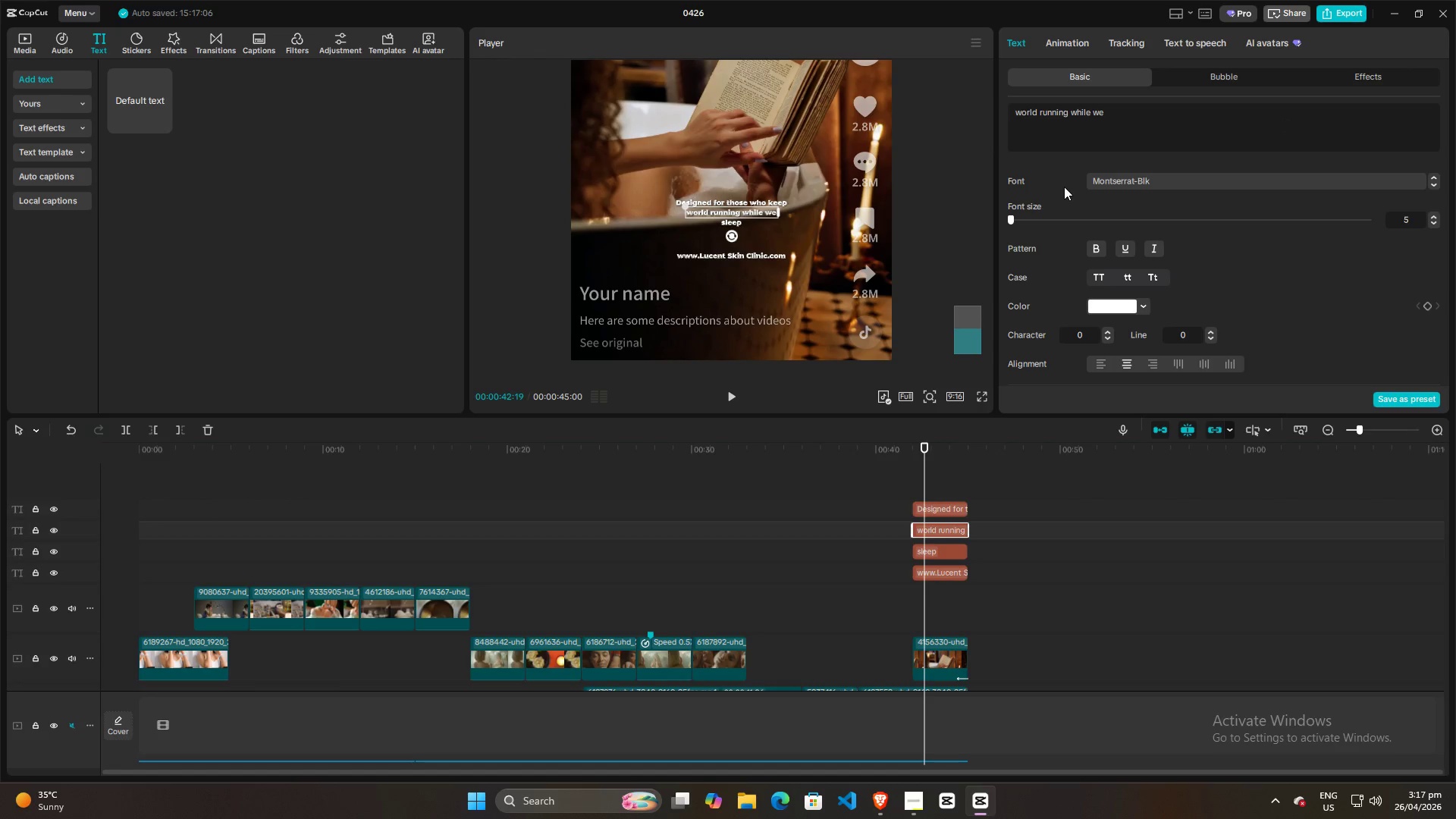 
type(the )
 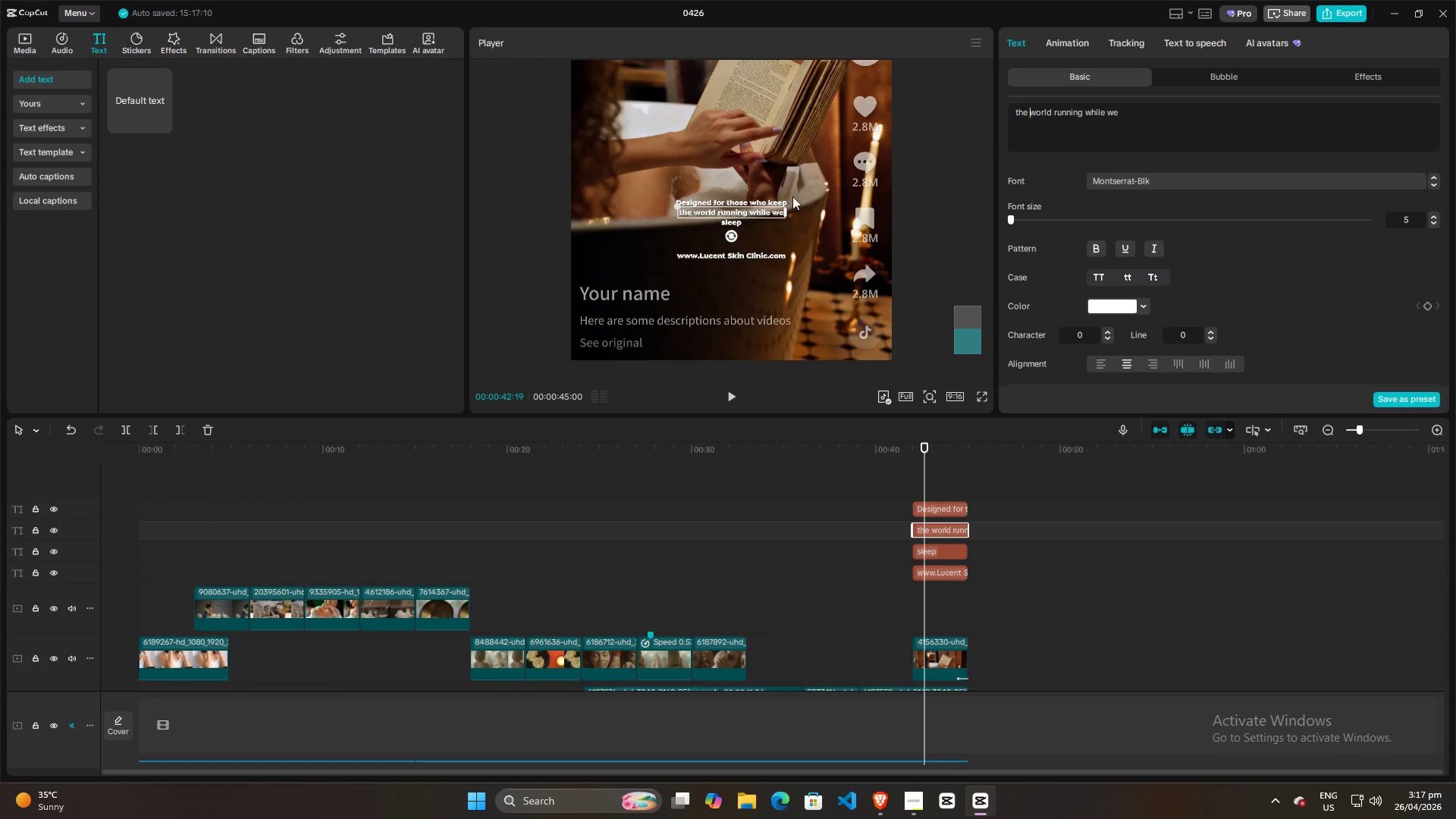 
left_click([730, 171])
 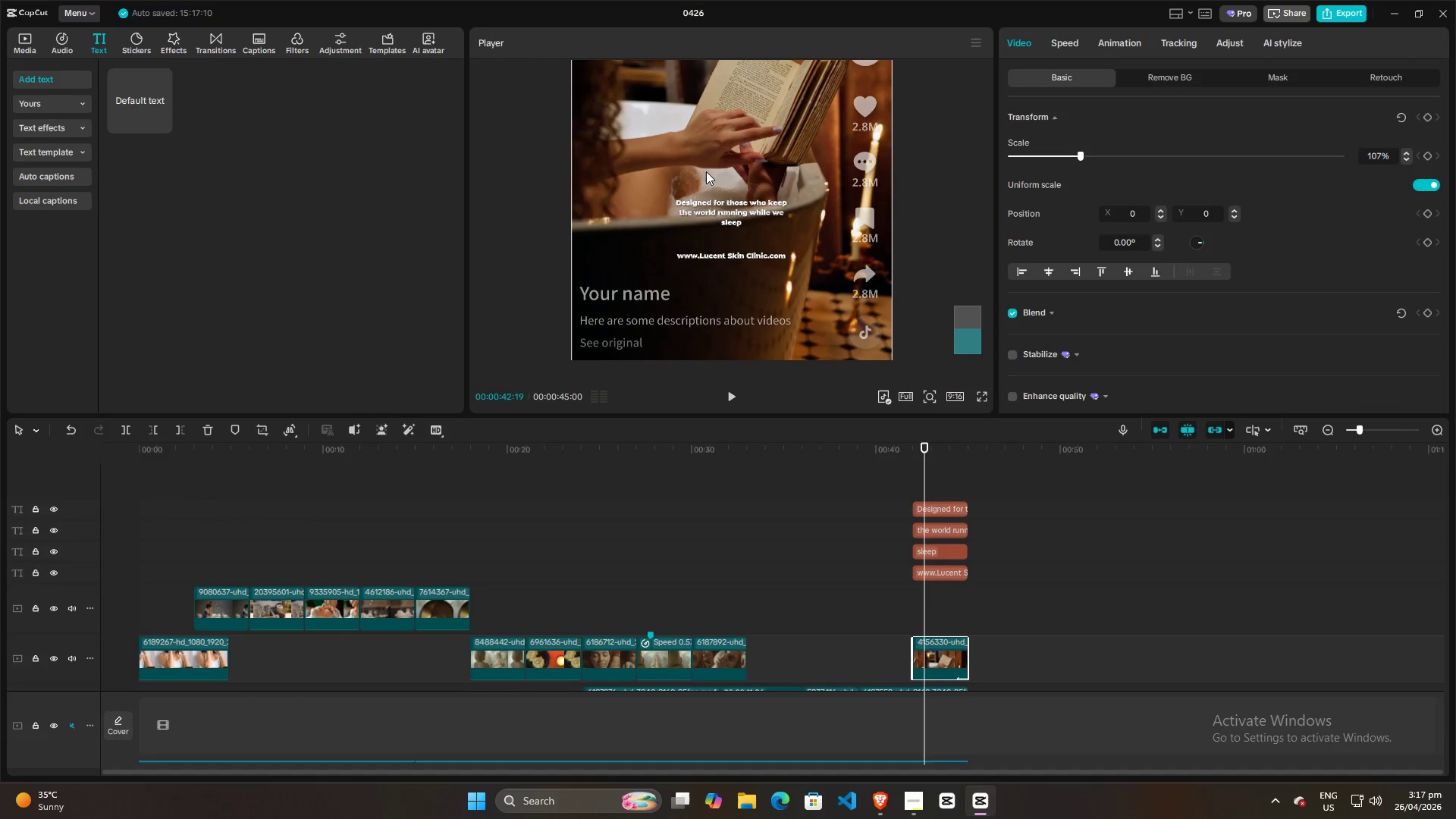 
left_click([703, 170])
 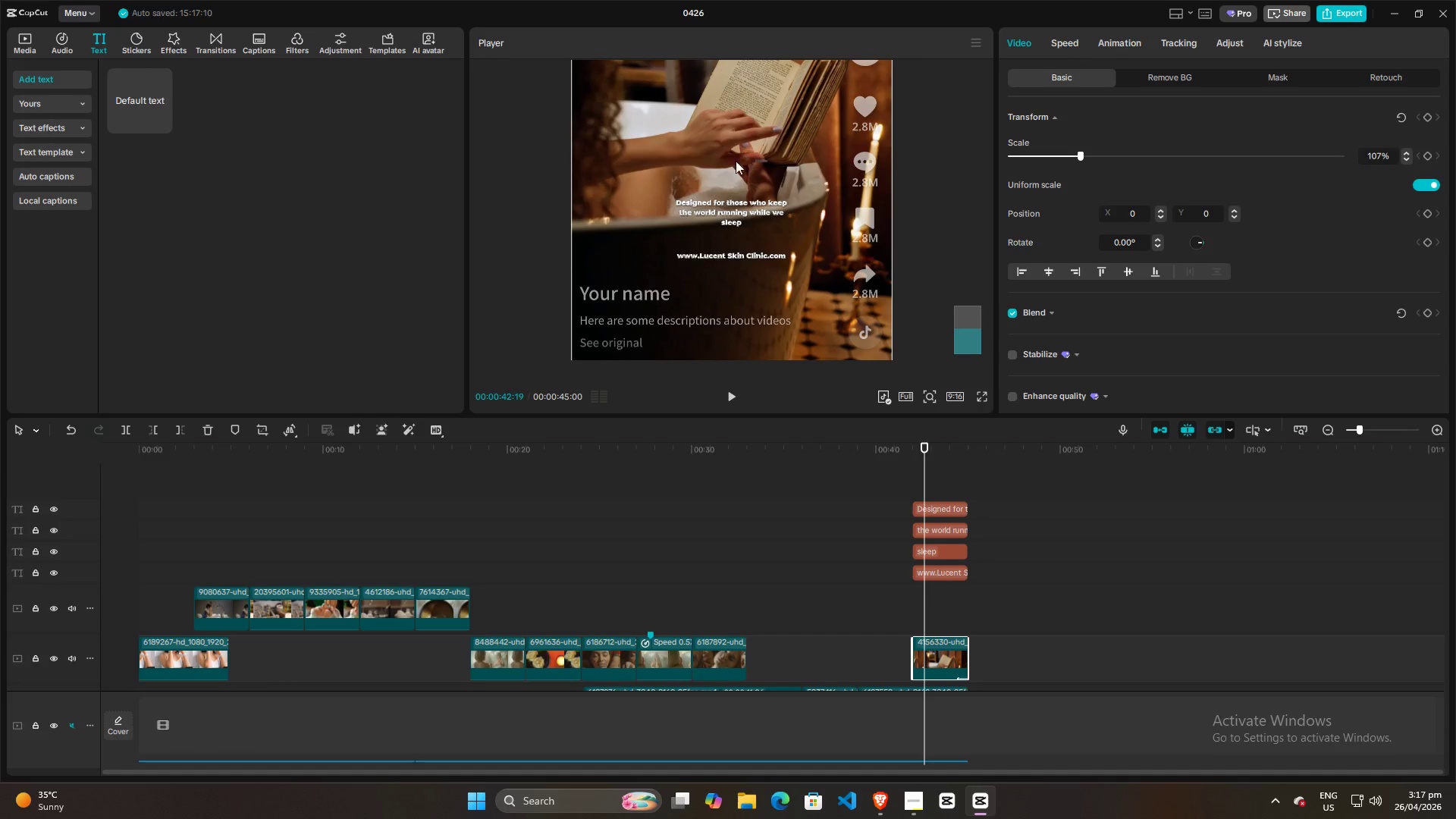 
hold_key(key=ControlLeft, duration=1.5)
scroll: coordinate [746, 224], scroll_direction: down, amount: 2.0
 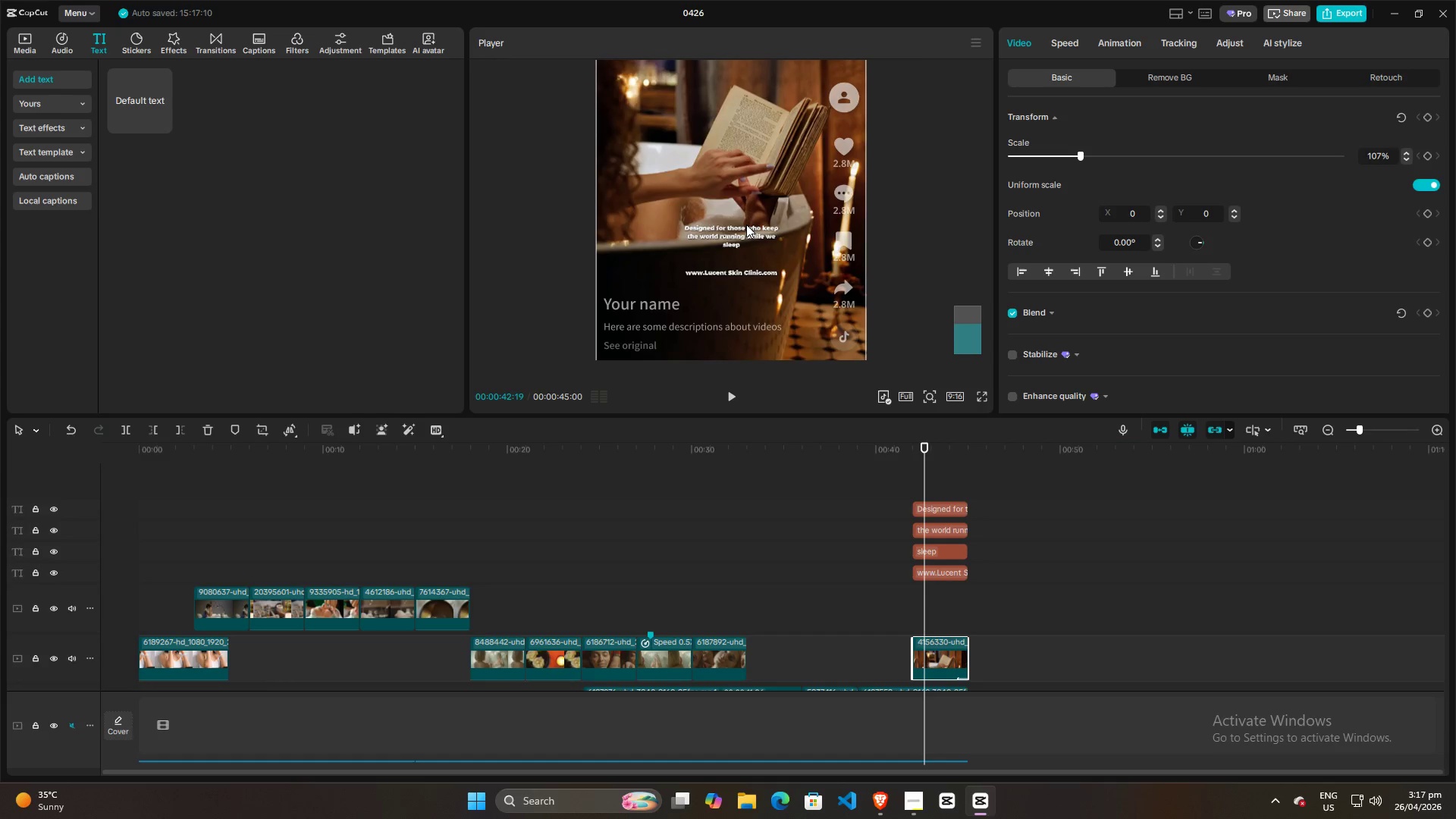 
hold_key(key=ControlLeft, duration=1.16)
scroll: coordinate [746, 224], scroll_direction: up, amount: 6.0
 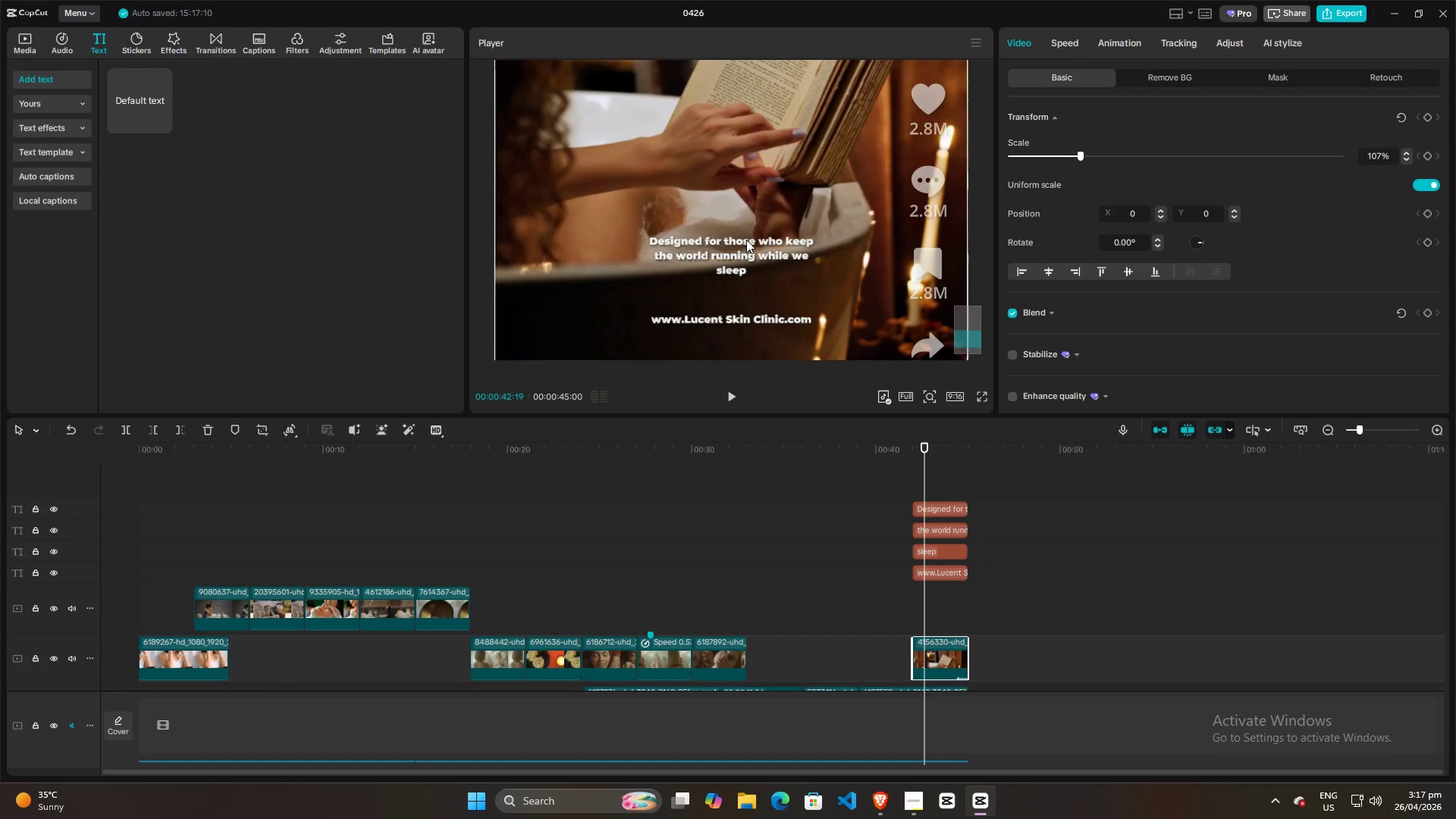 
left_click([746, 240])
 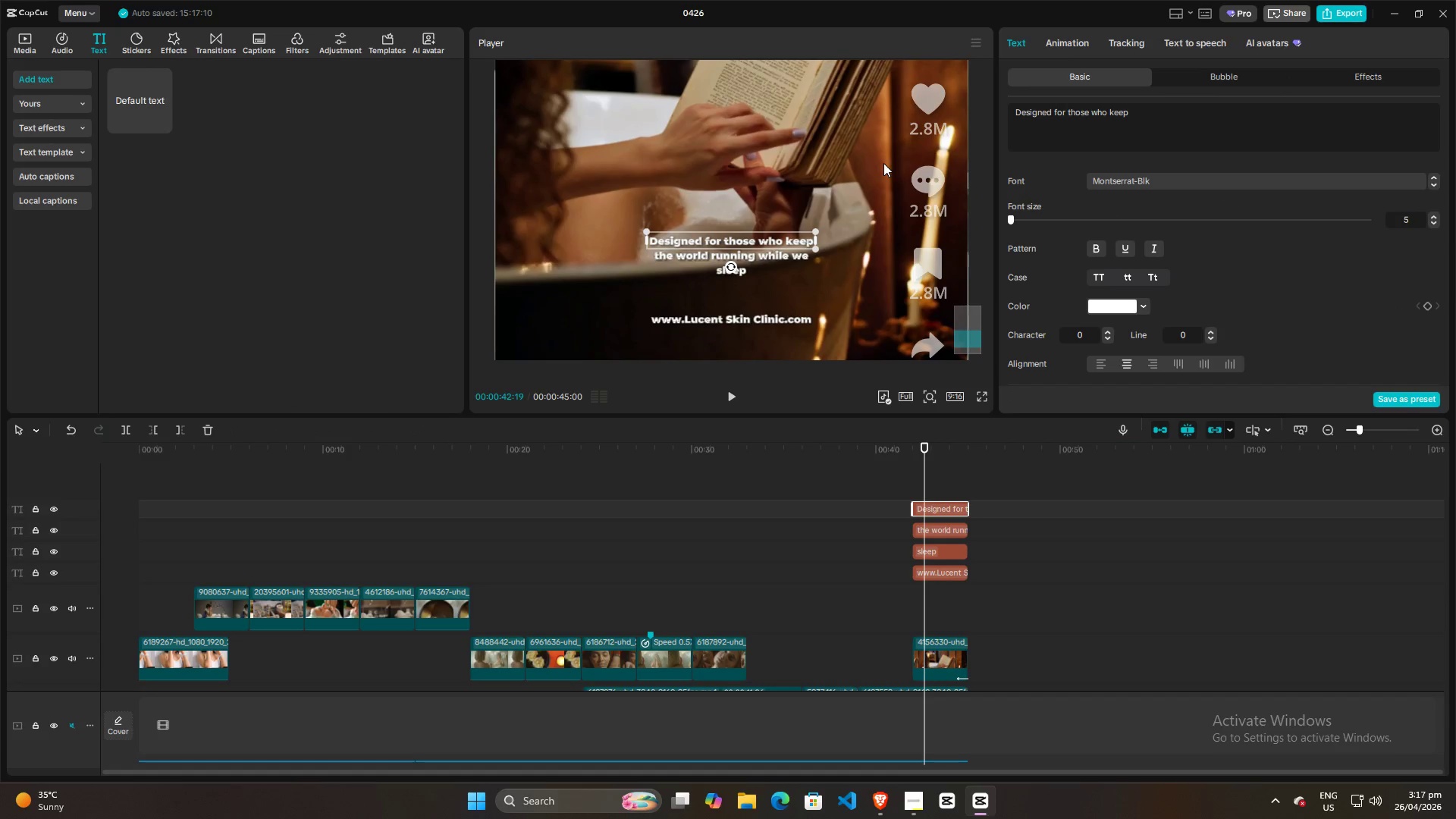 
wait(7.2)
 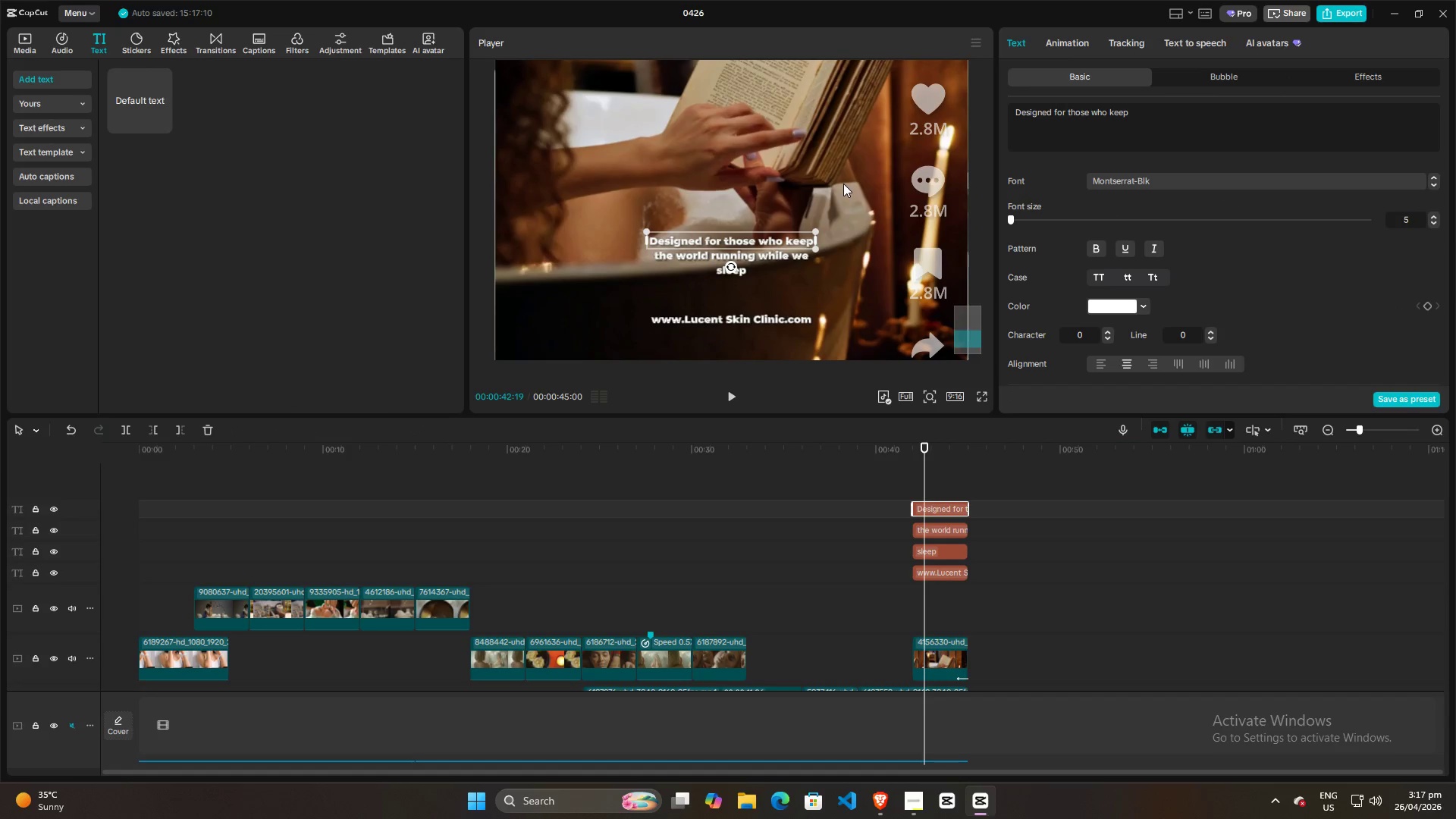 
left_click([742, 204])
 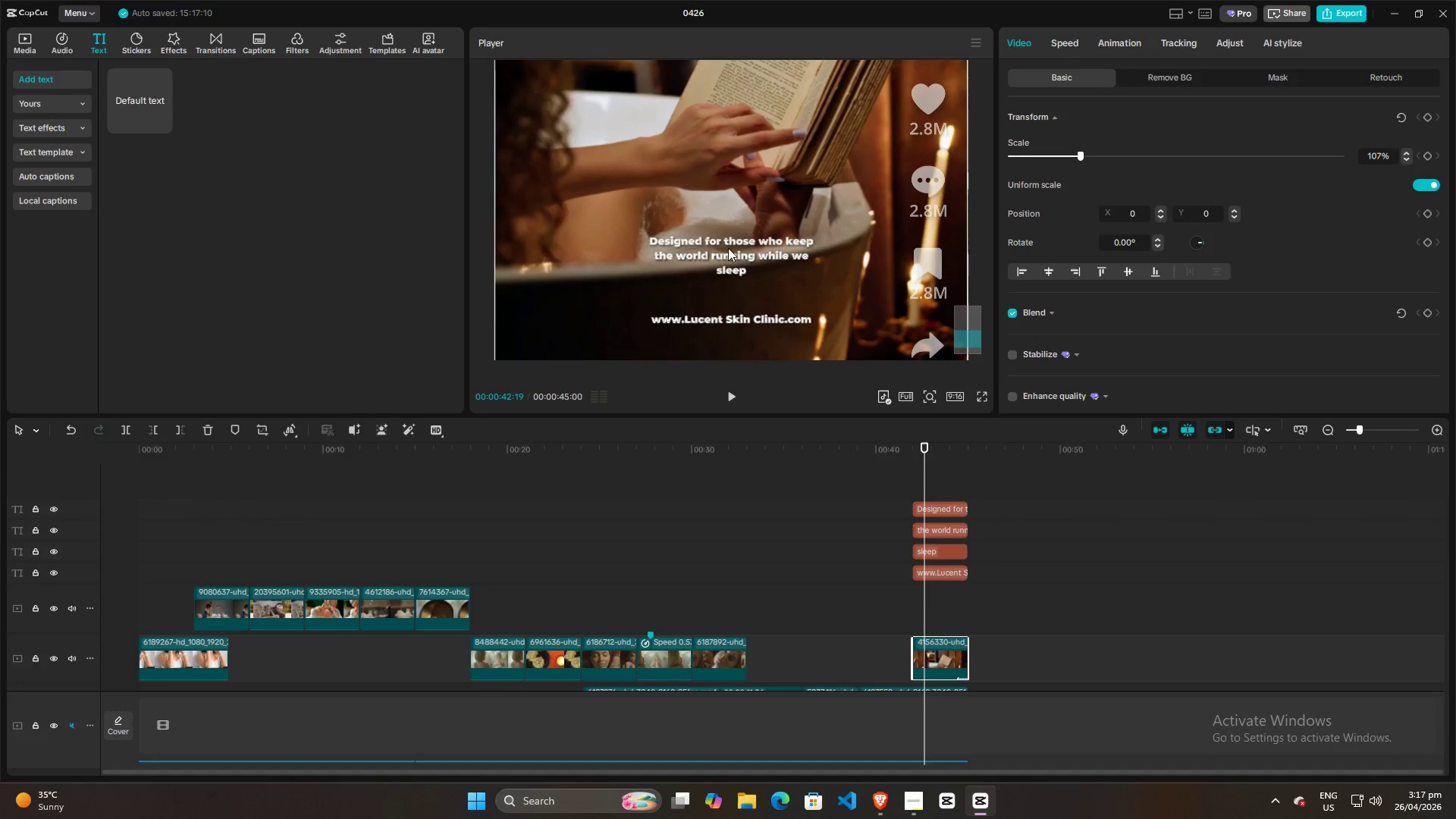 
left_click([729, 256])
 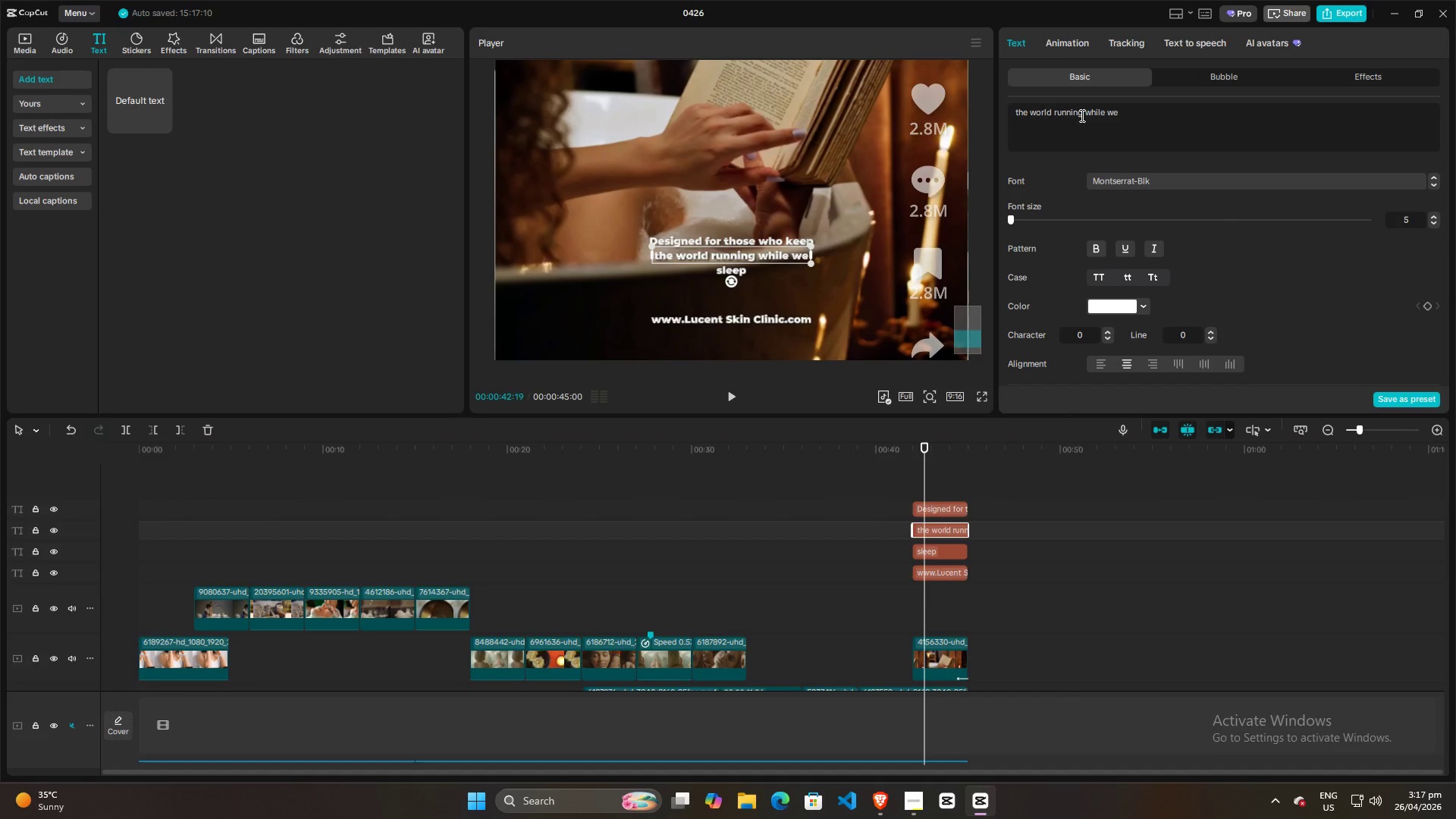 
left_click_drag(start_coordinate=[1081, 114], to_coordinate=[1128, 111])
 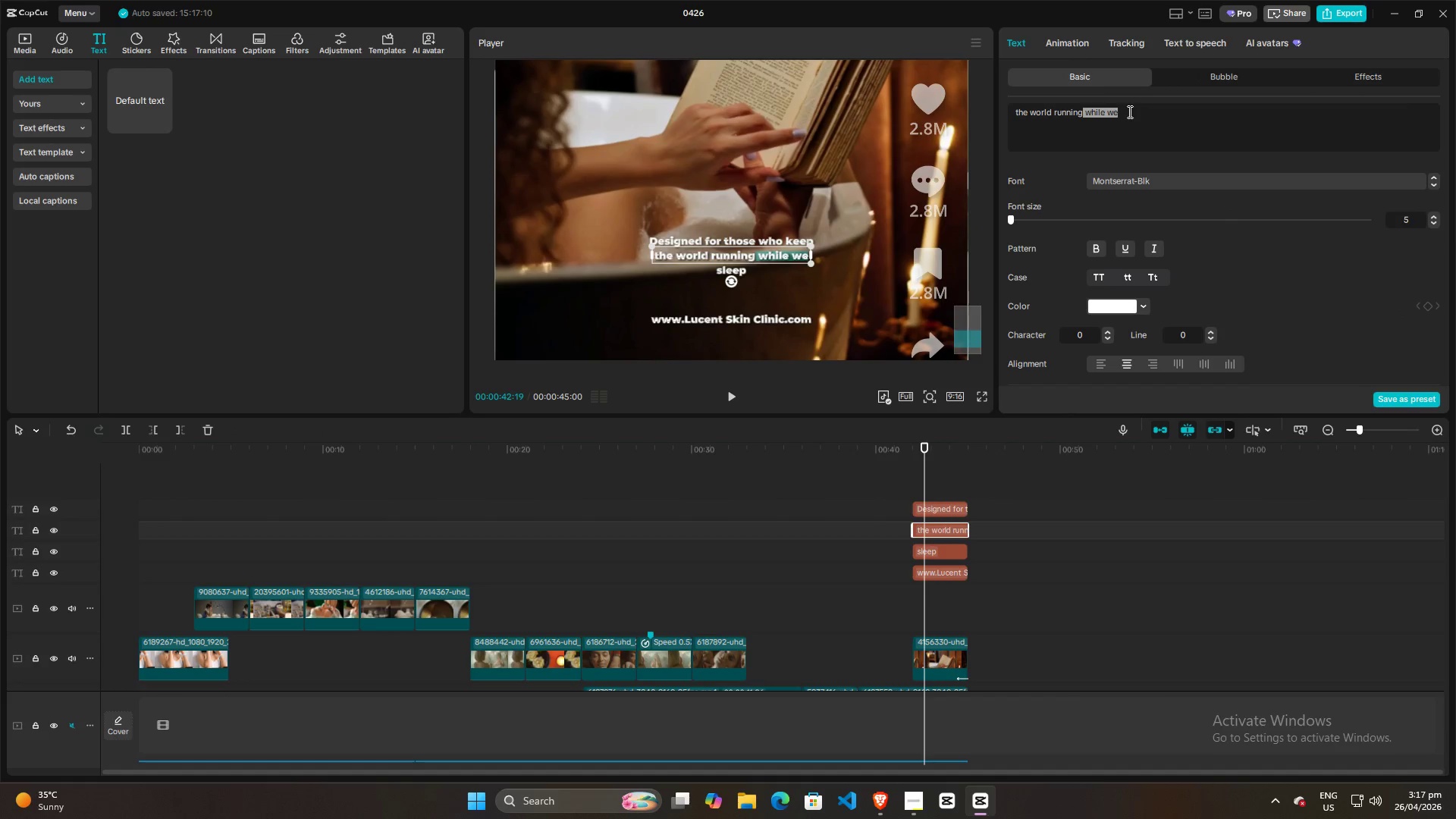 
key(Backspace)
 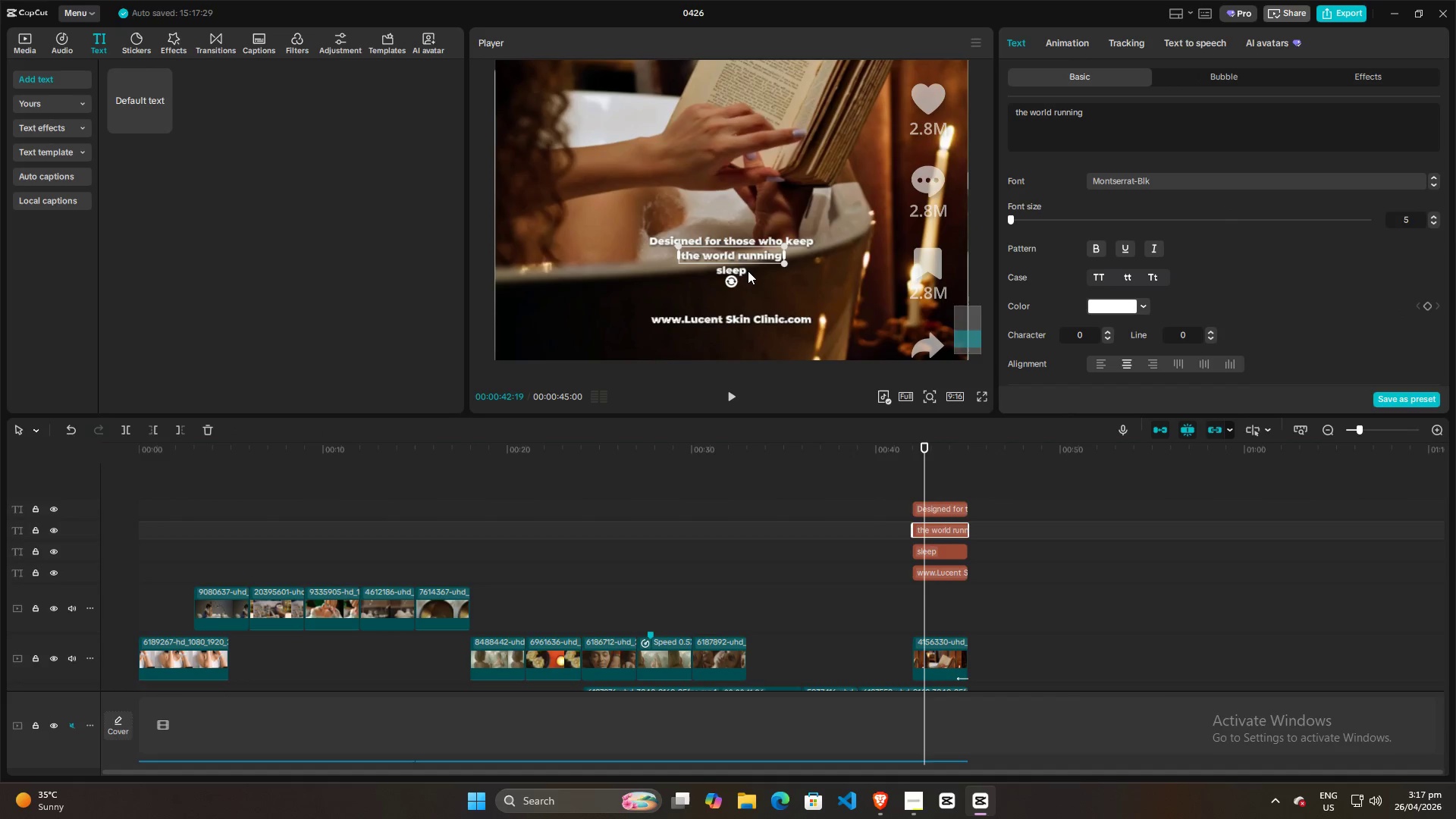 
left_click([747, 271])
 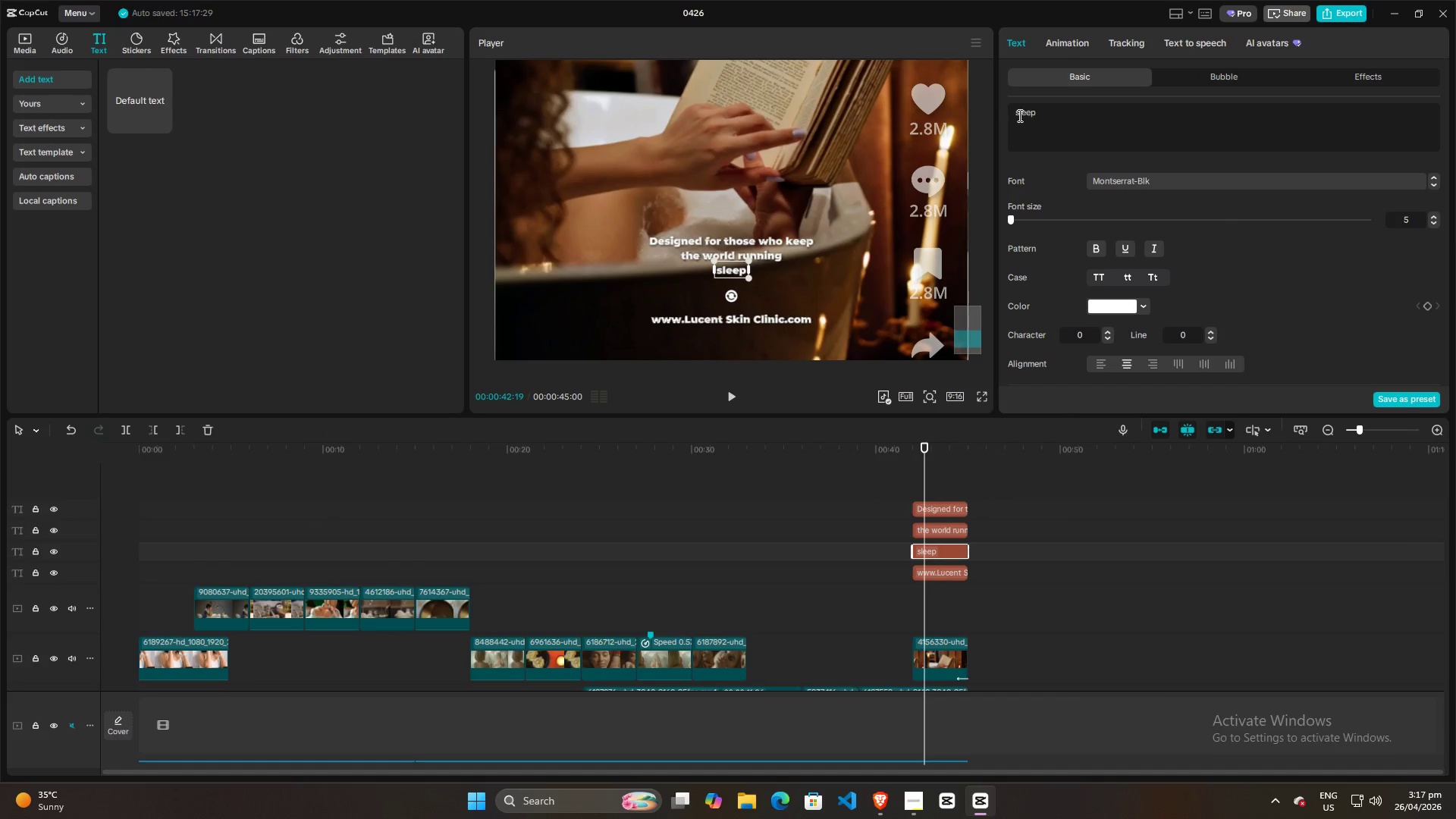 
left_click([1017, 112])
 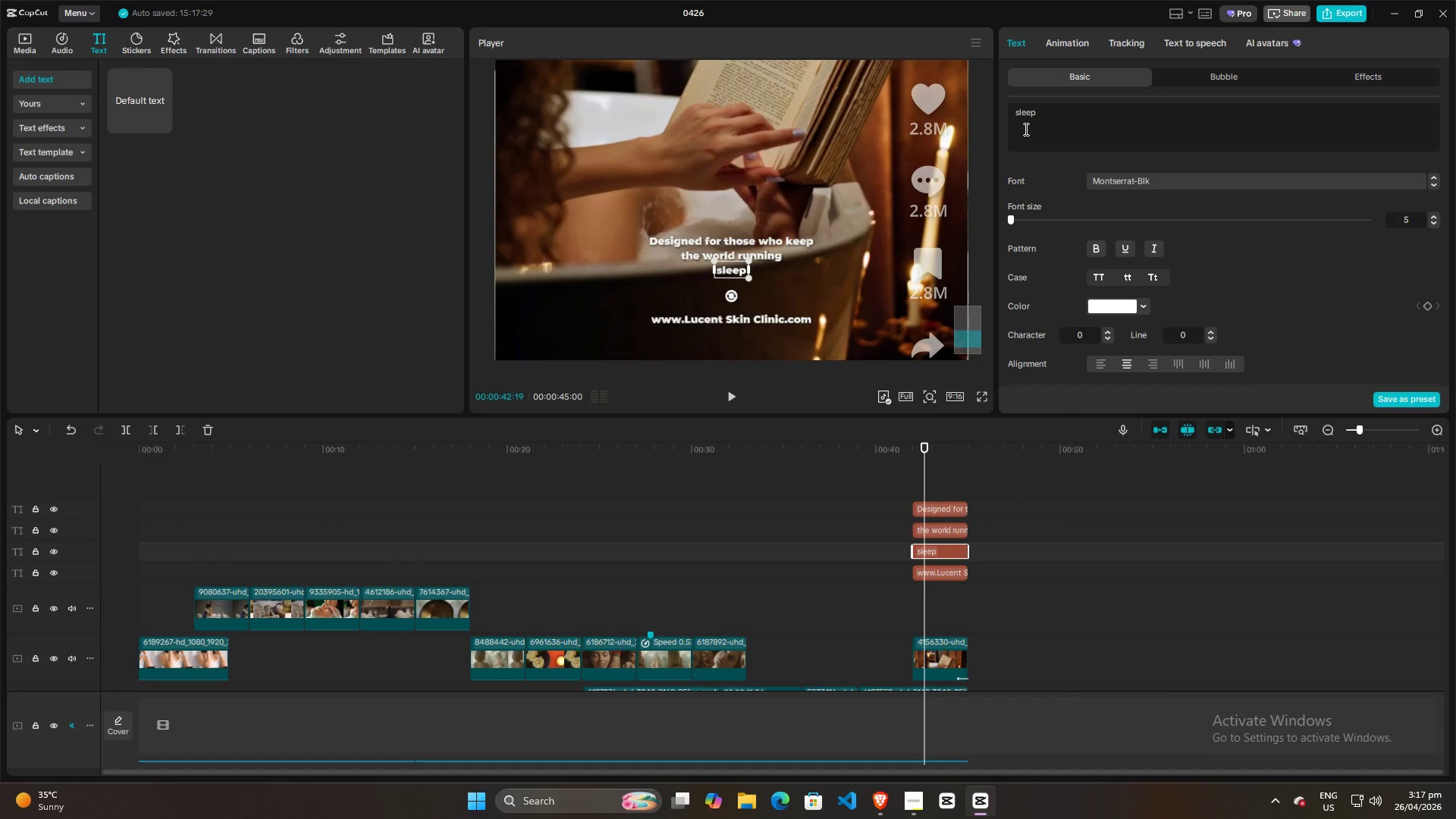 
type(while we )
 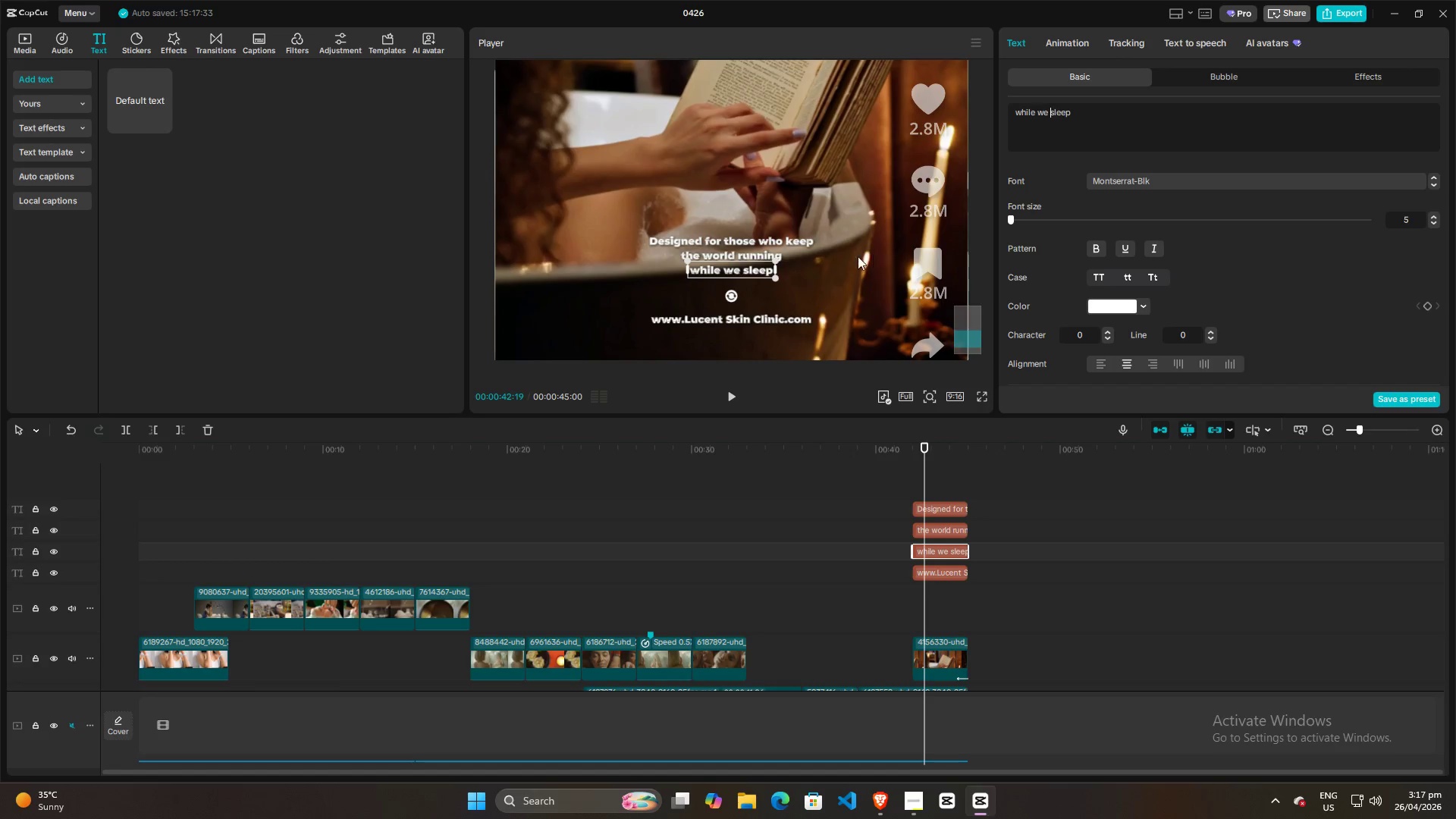 
left_click([754, 190])
 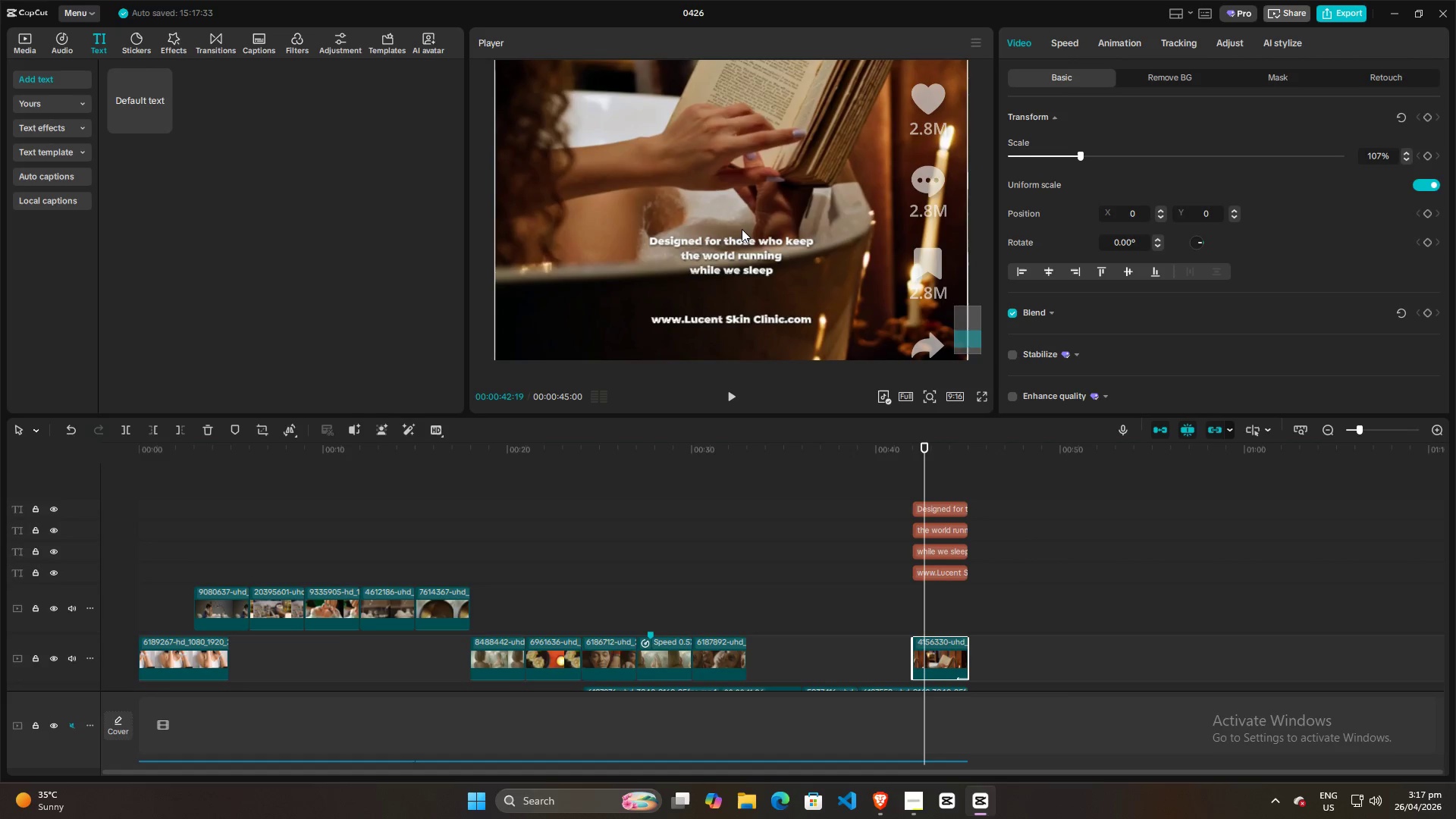 
left_click([742, 243])
 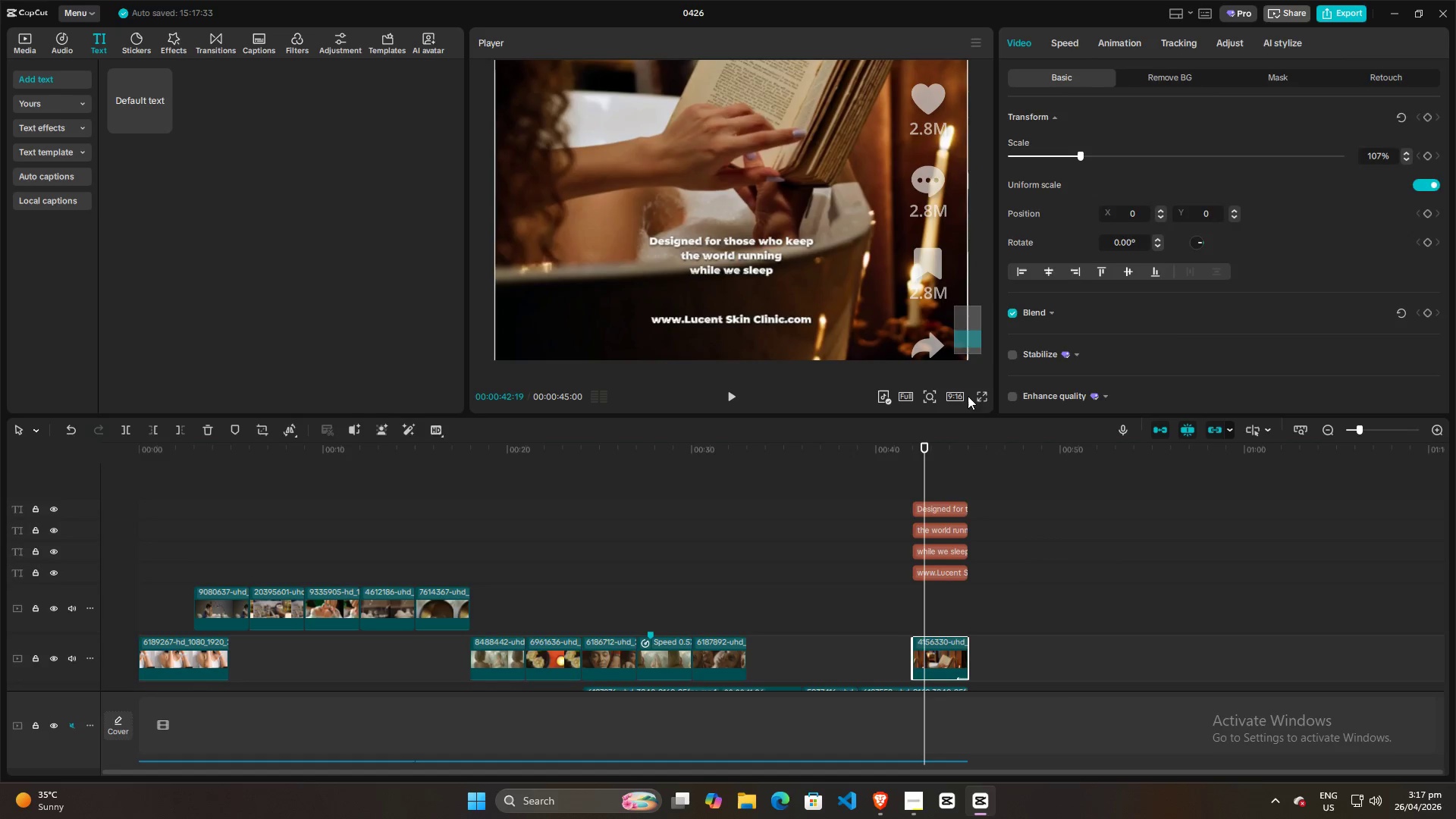 
left_click([984, 397])
 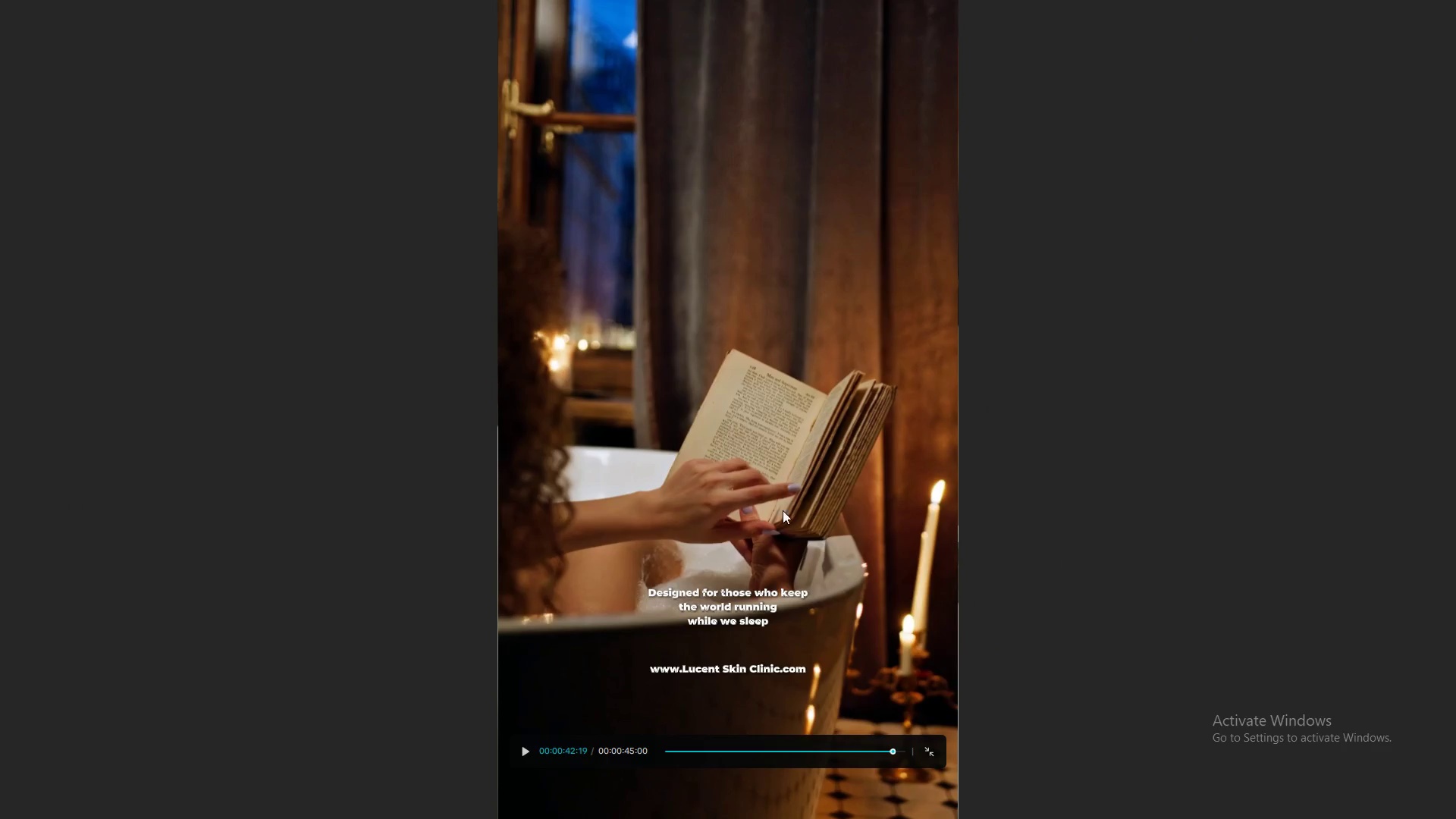 
left_click([694, 516])
 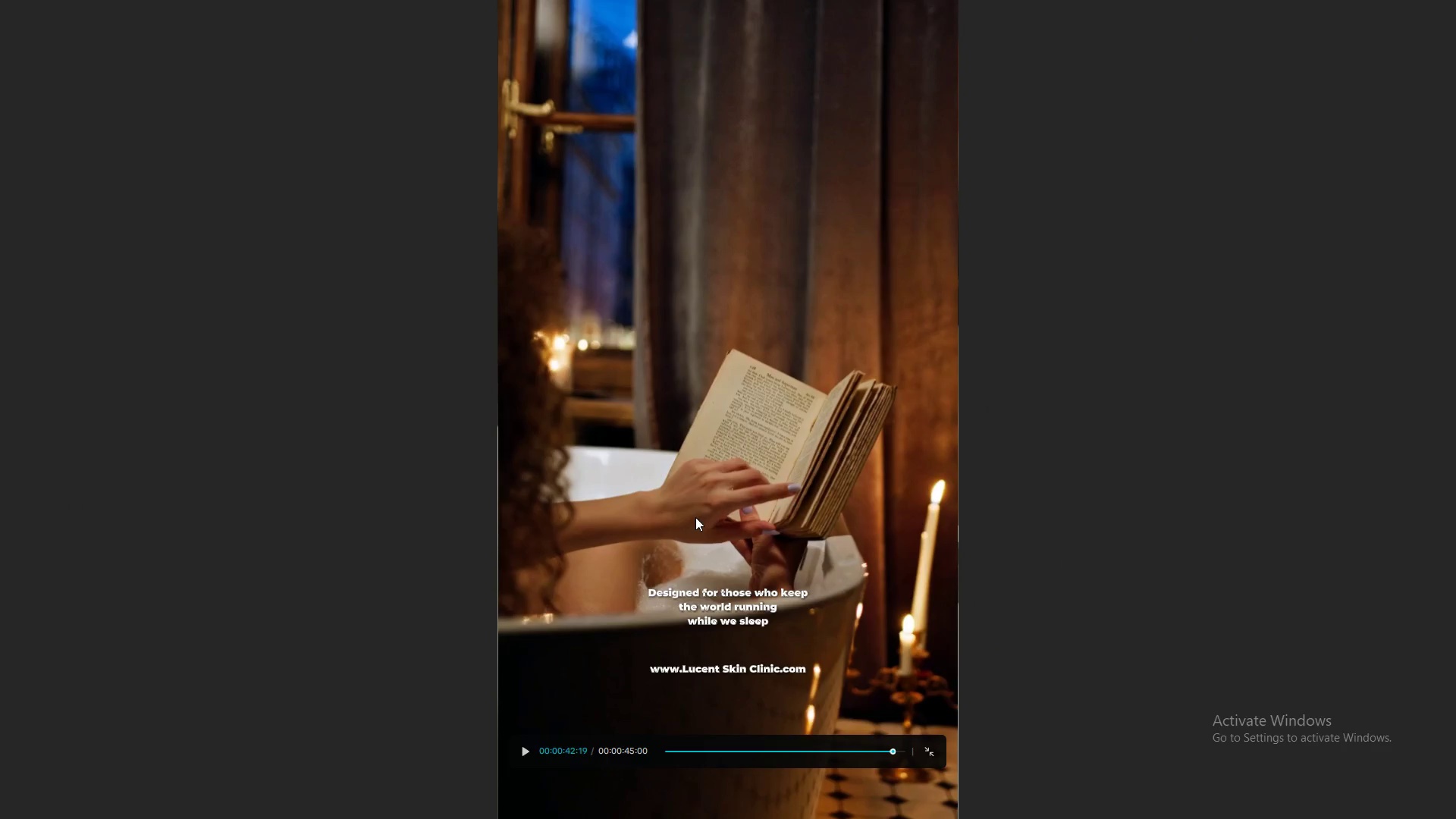 
key(Space)
 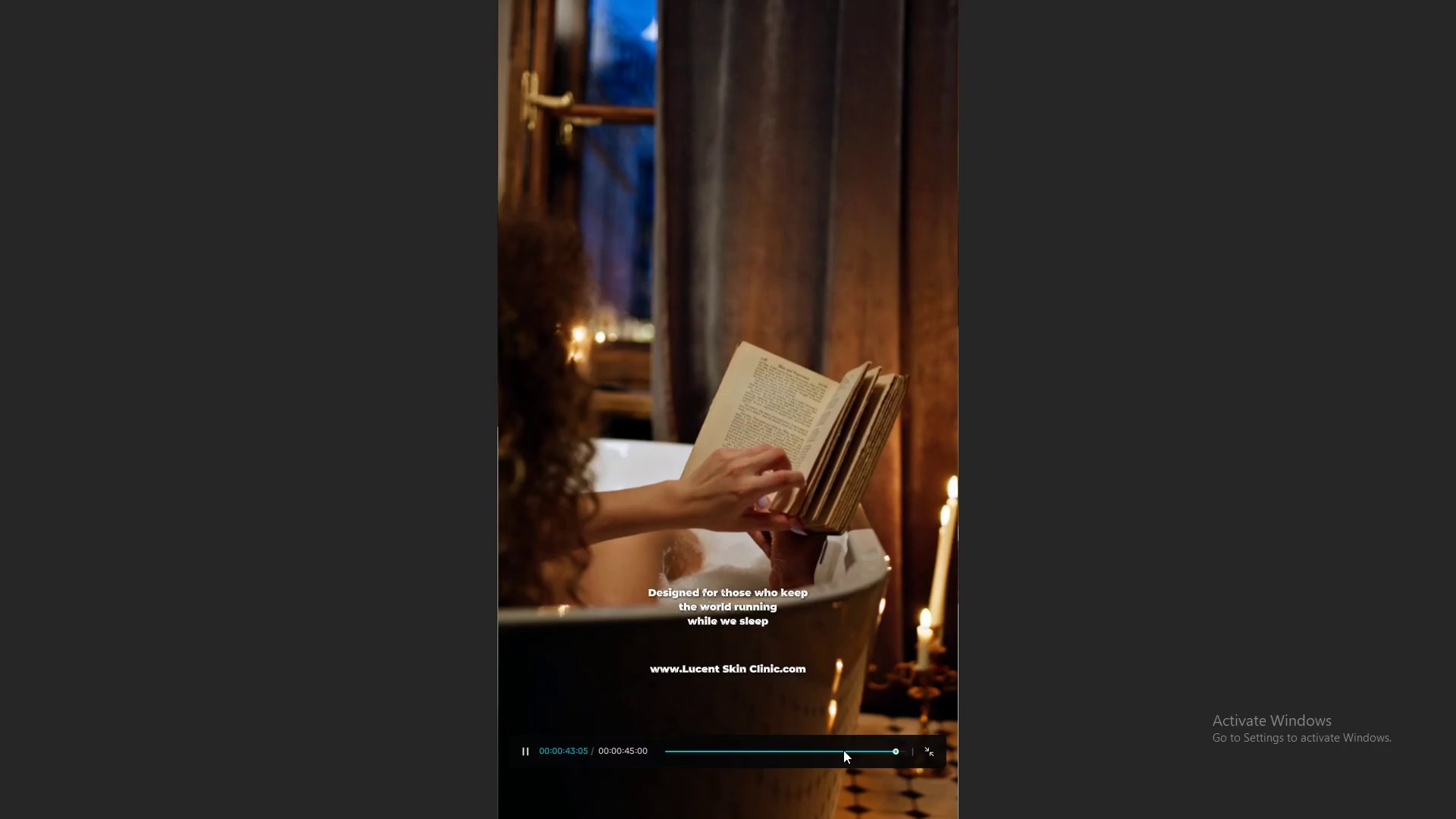 
left_click([842, 752])
 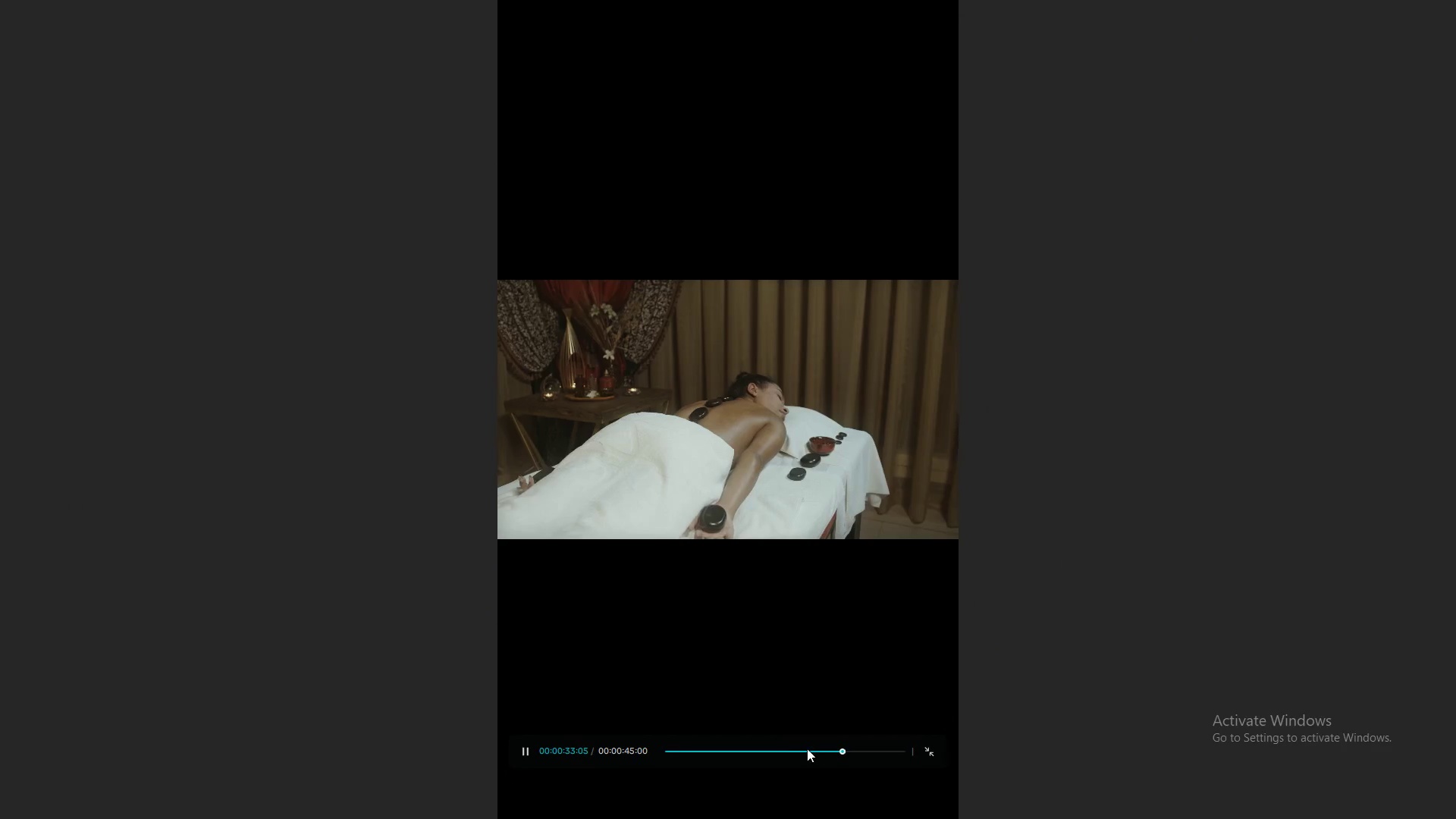 
key(Space)
 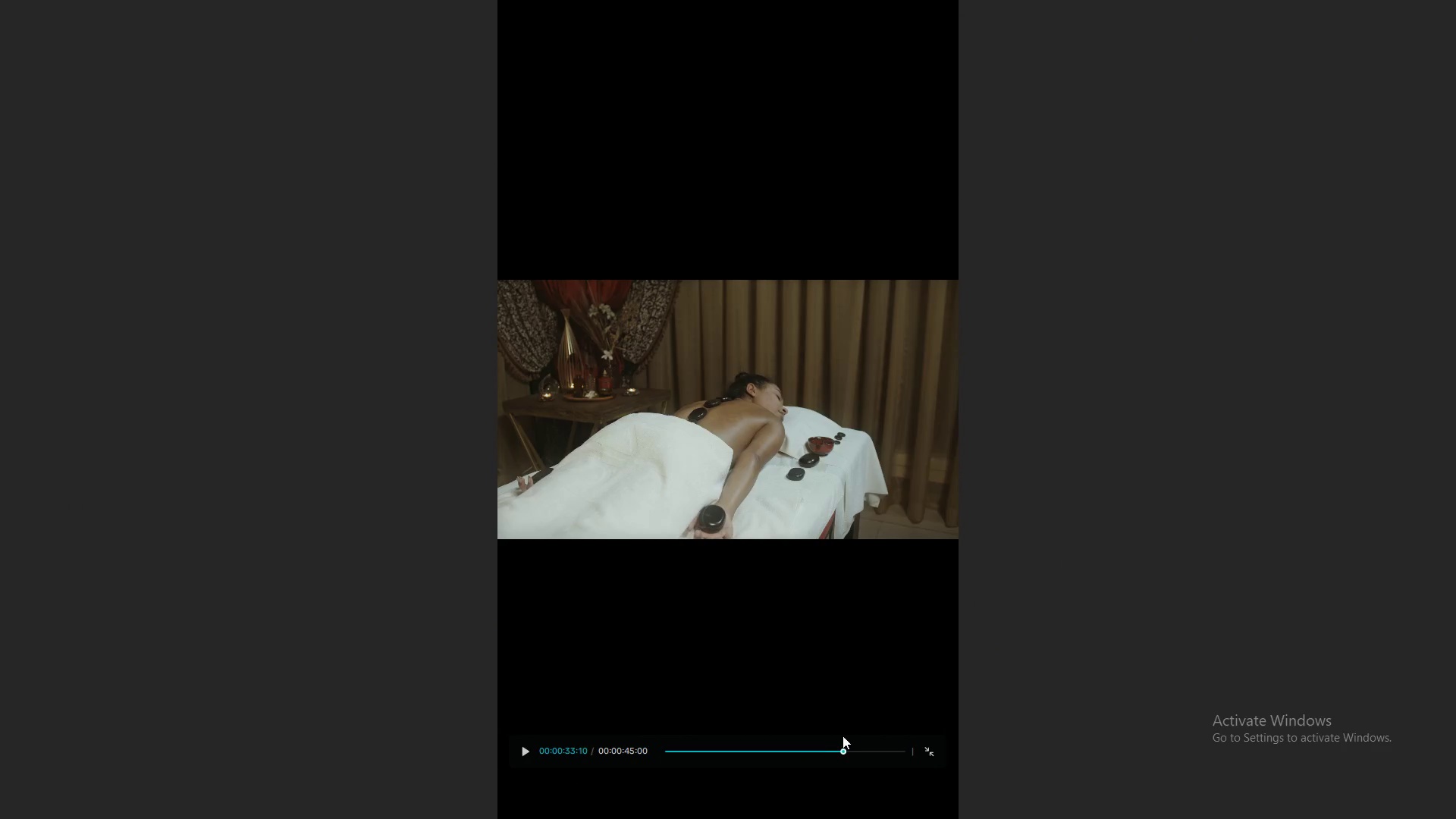 
key(Space)
 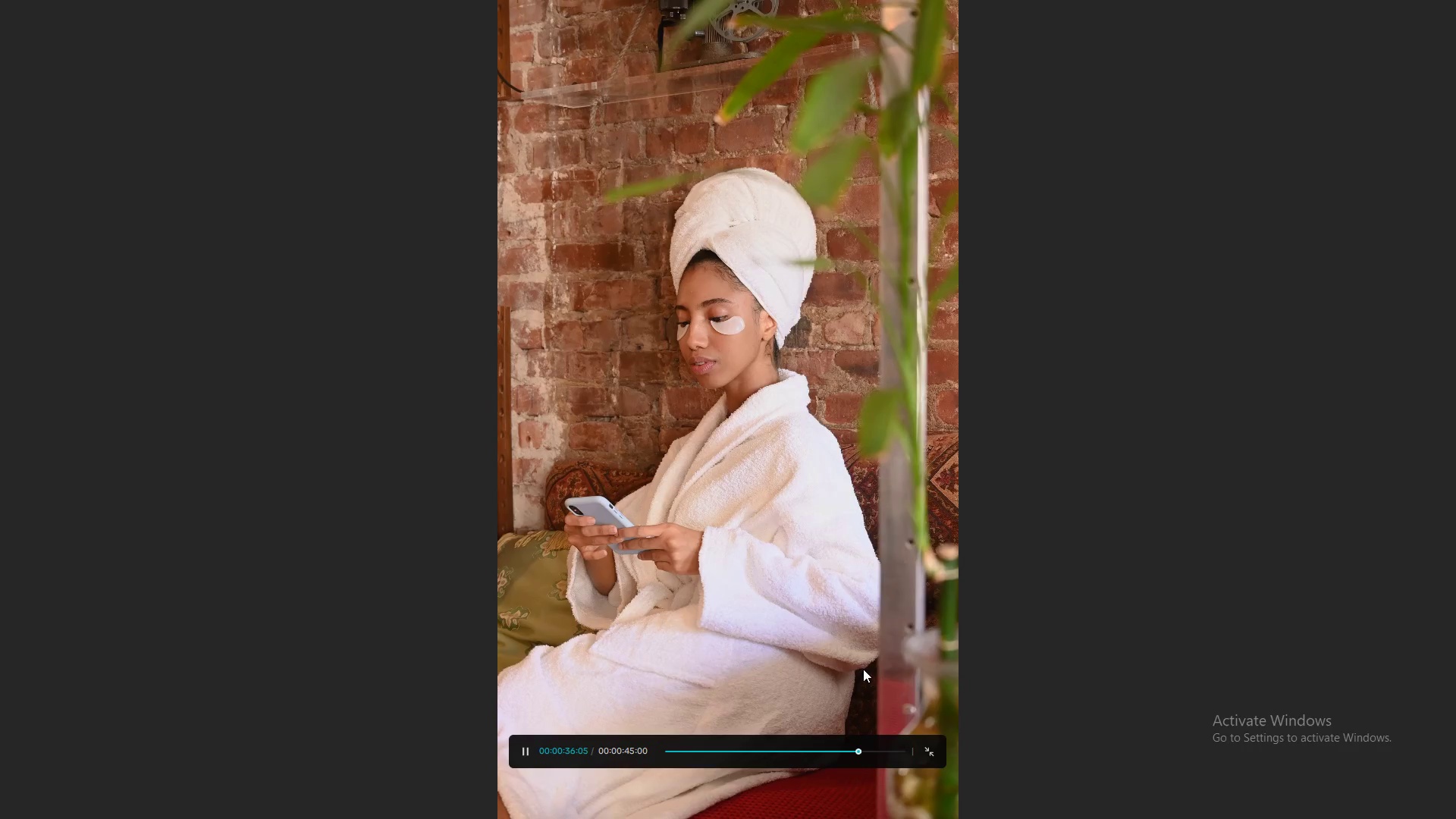 
left_click([892, 752])
 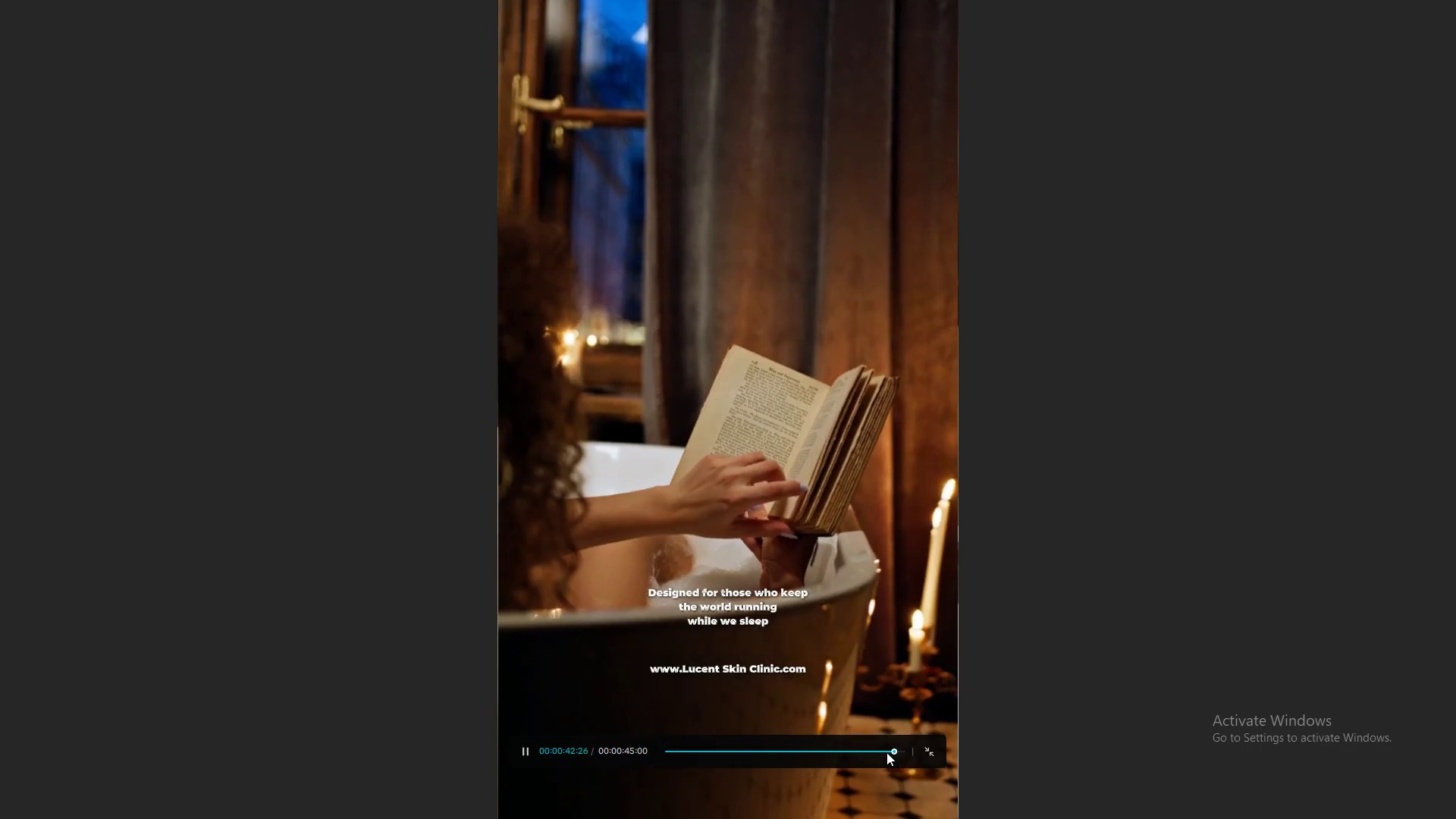 
left_click([883, 752])
 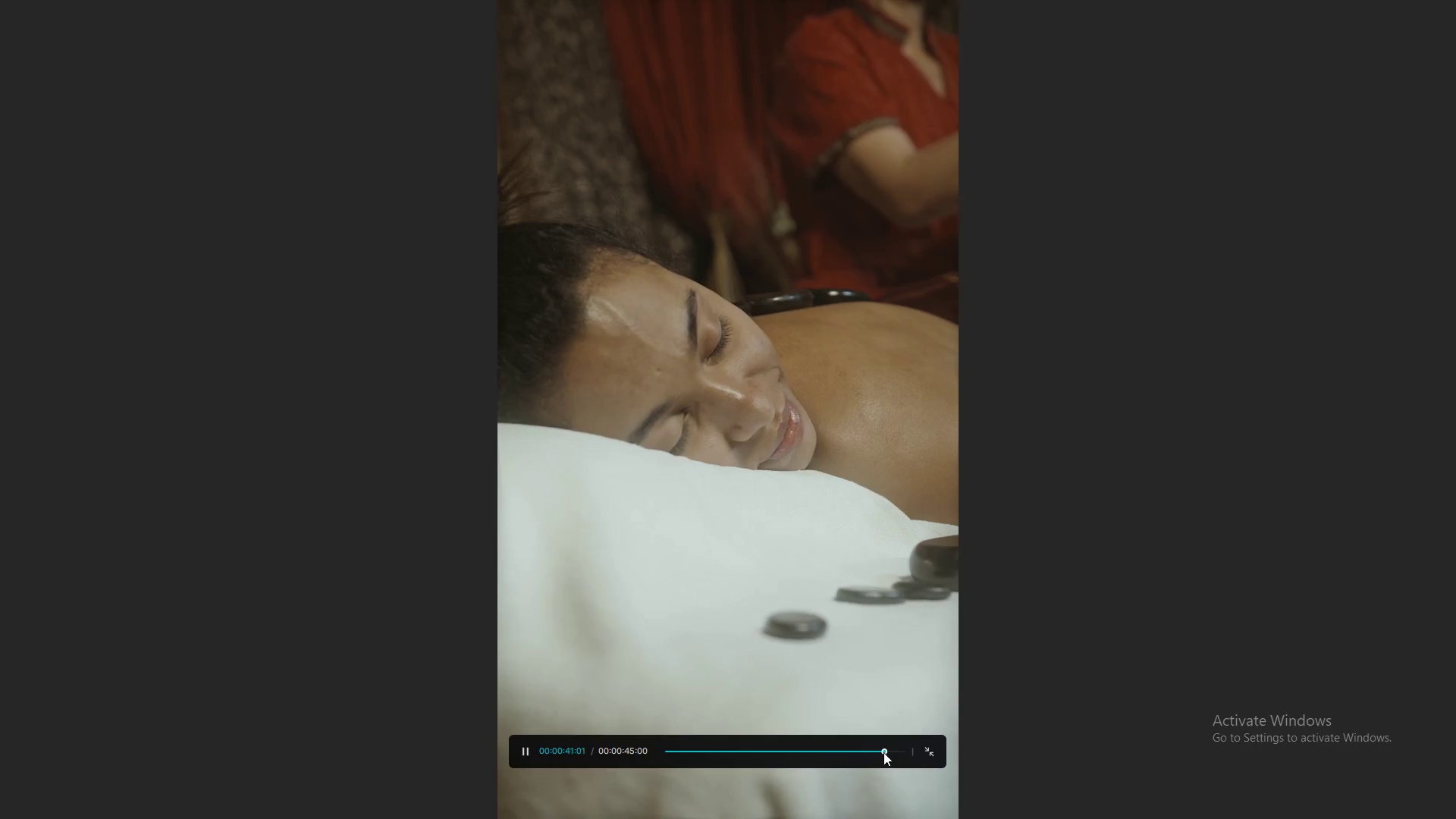 
key(Space)
 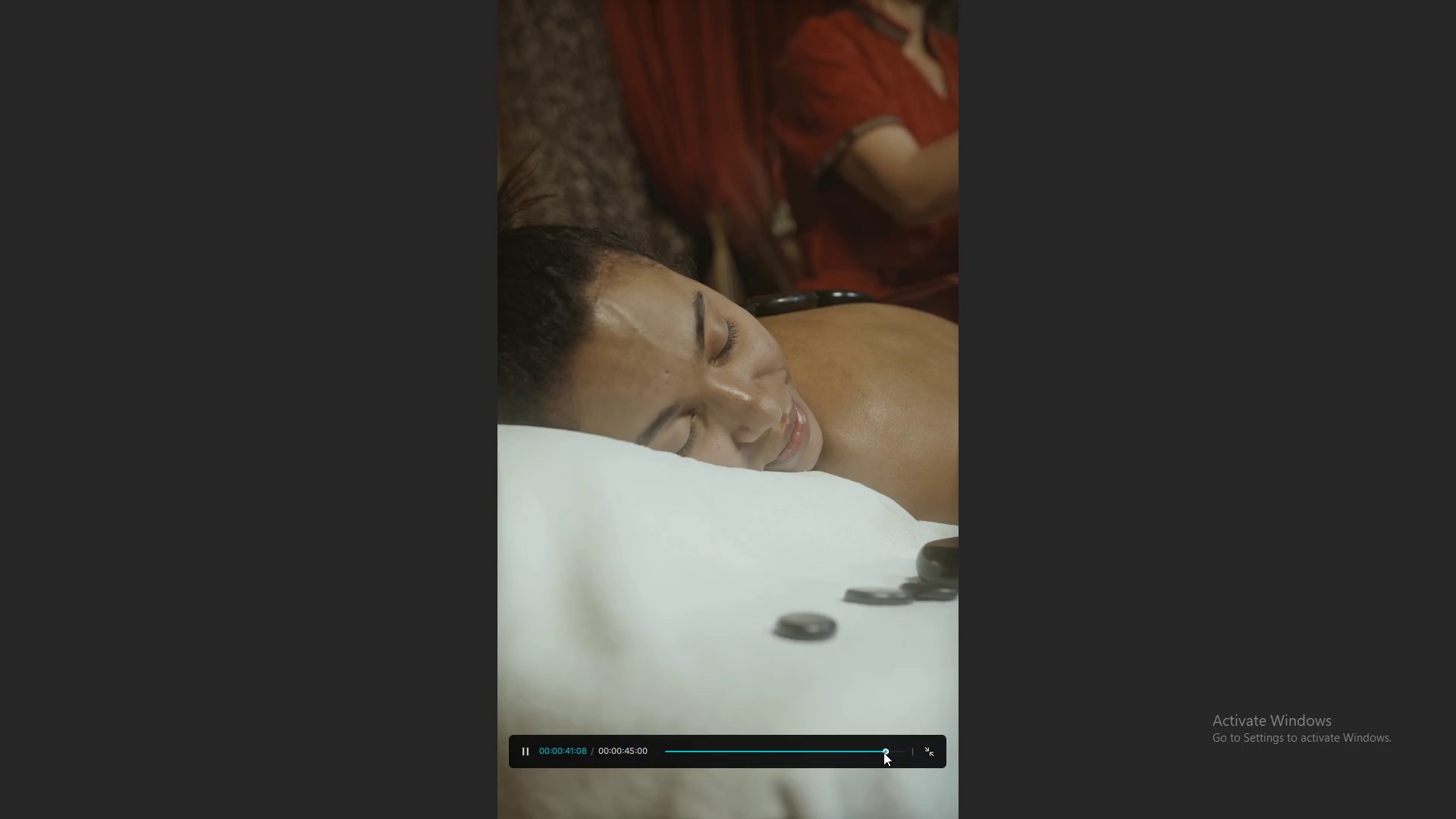 
key(Space)
 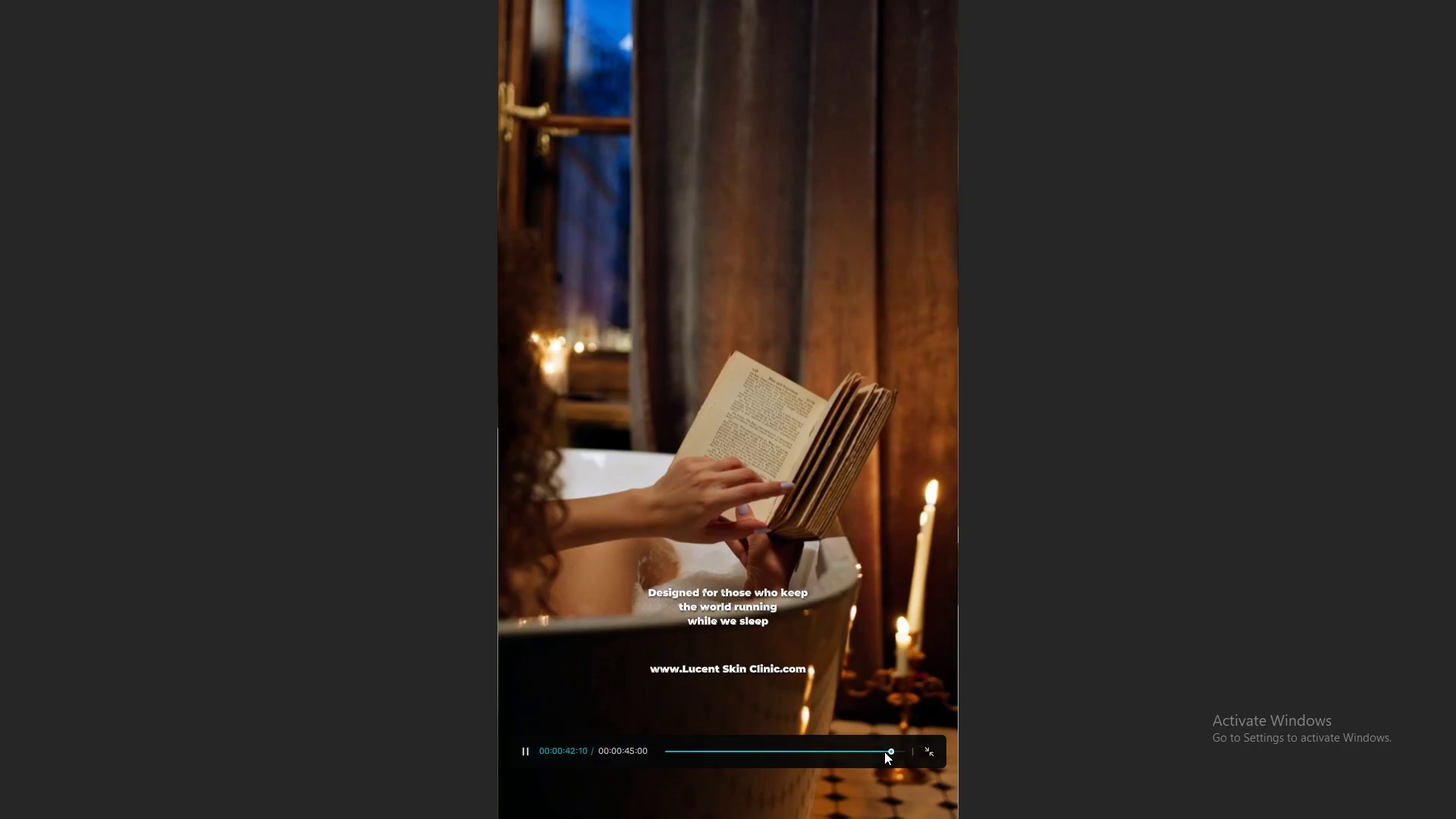 
key(Space)
 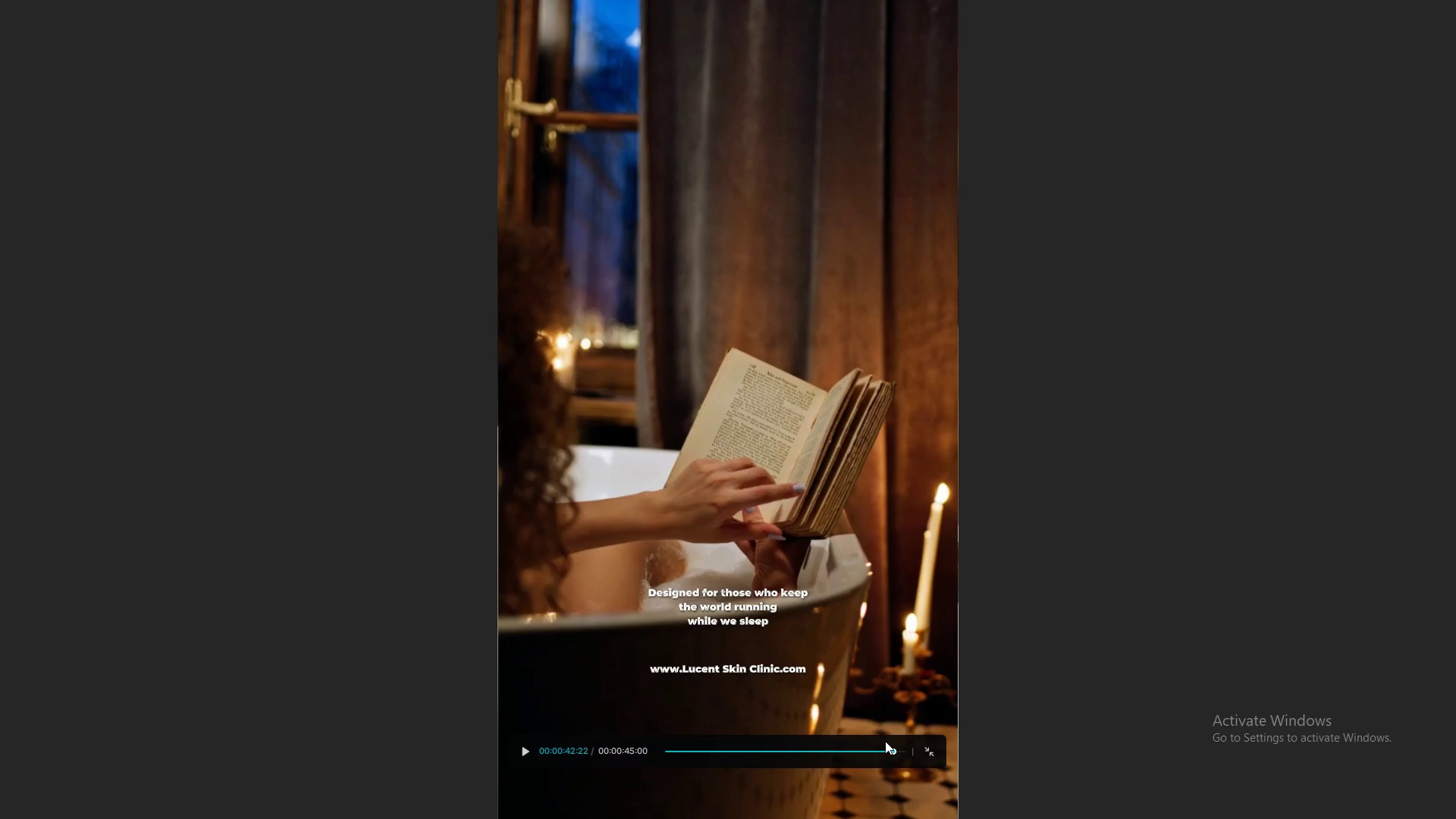 
key(Escape)
 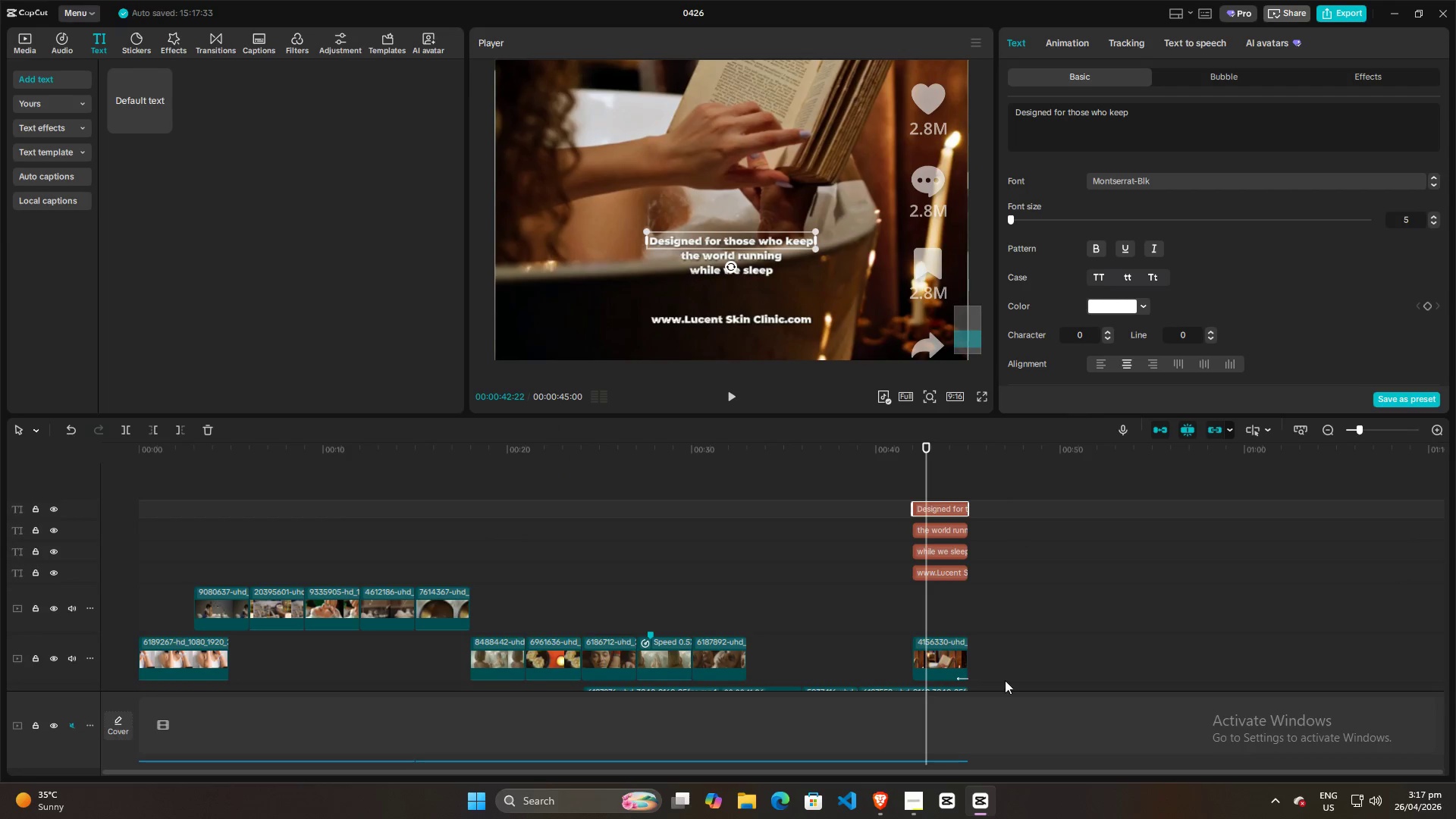 
left_click([924, 804])